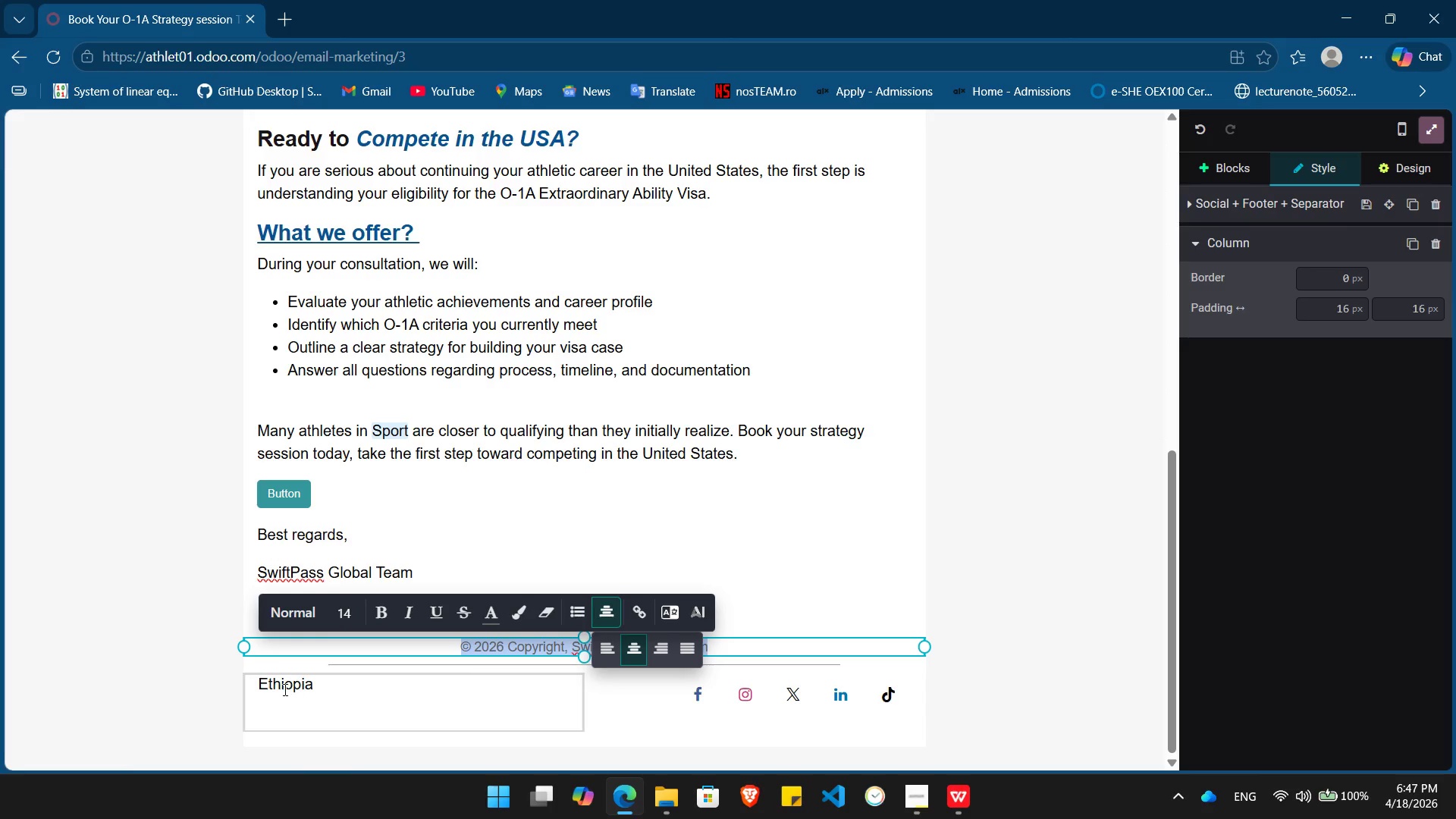 
double_click([284, 689])
 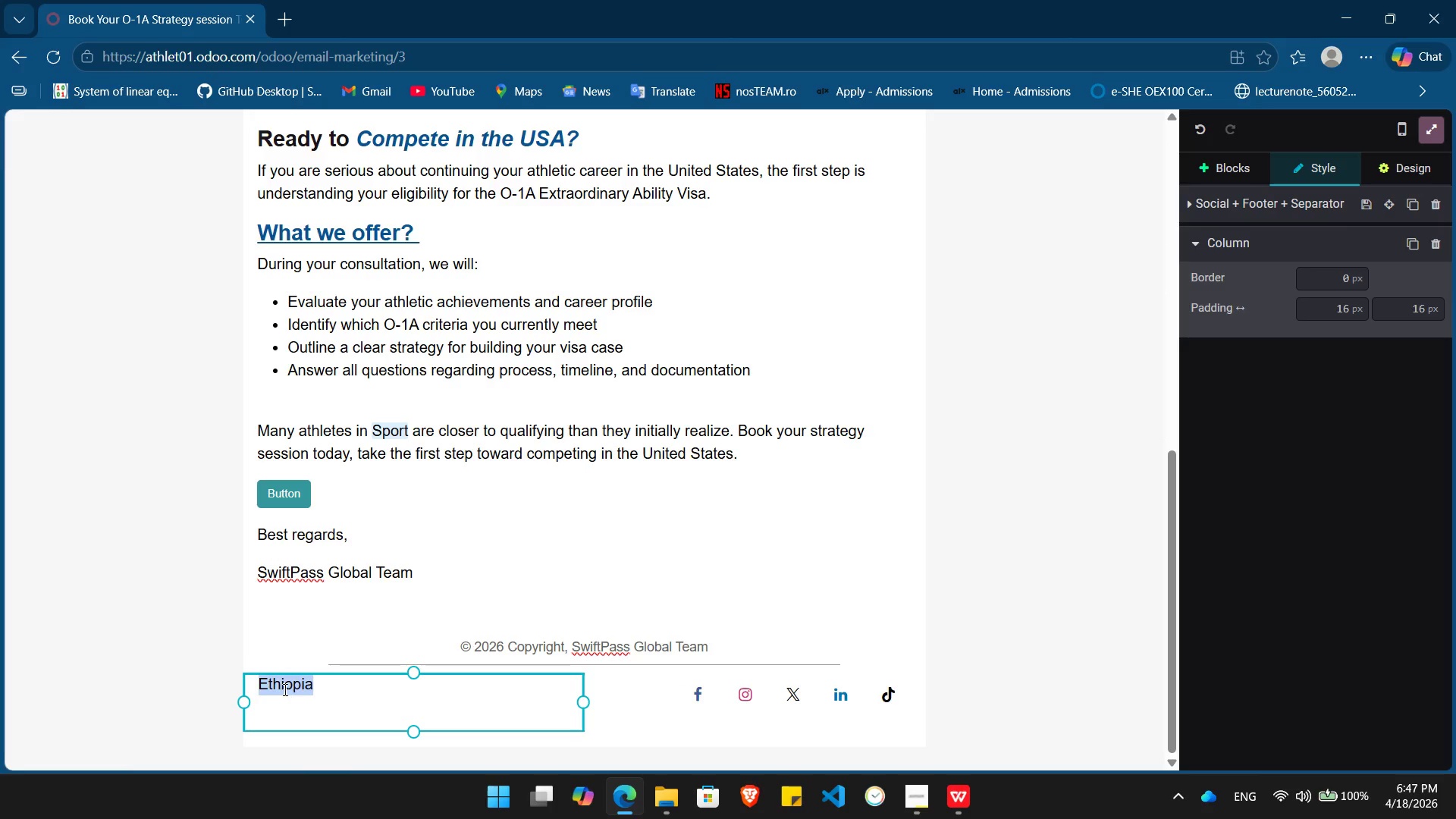 
triple_click([284, 689])
 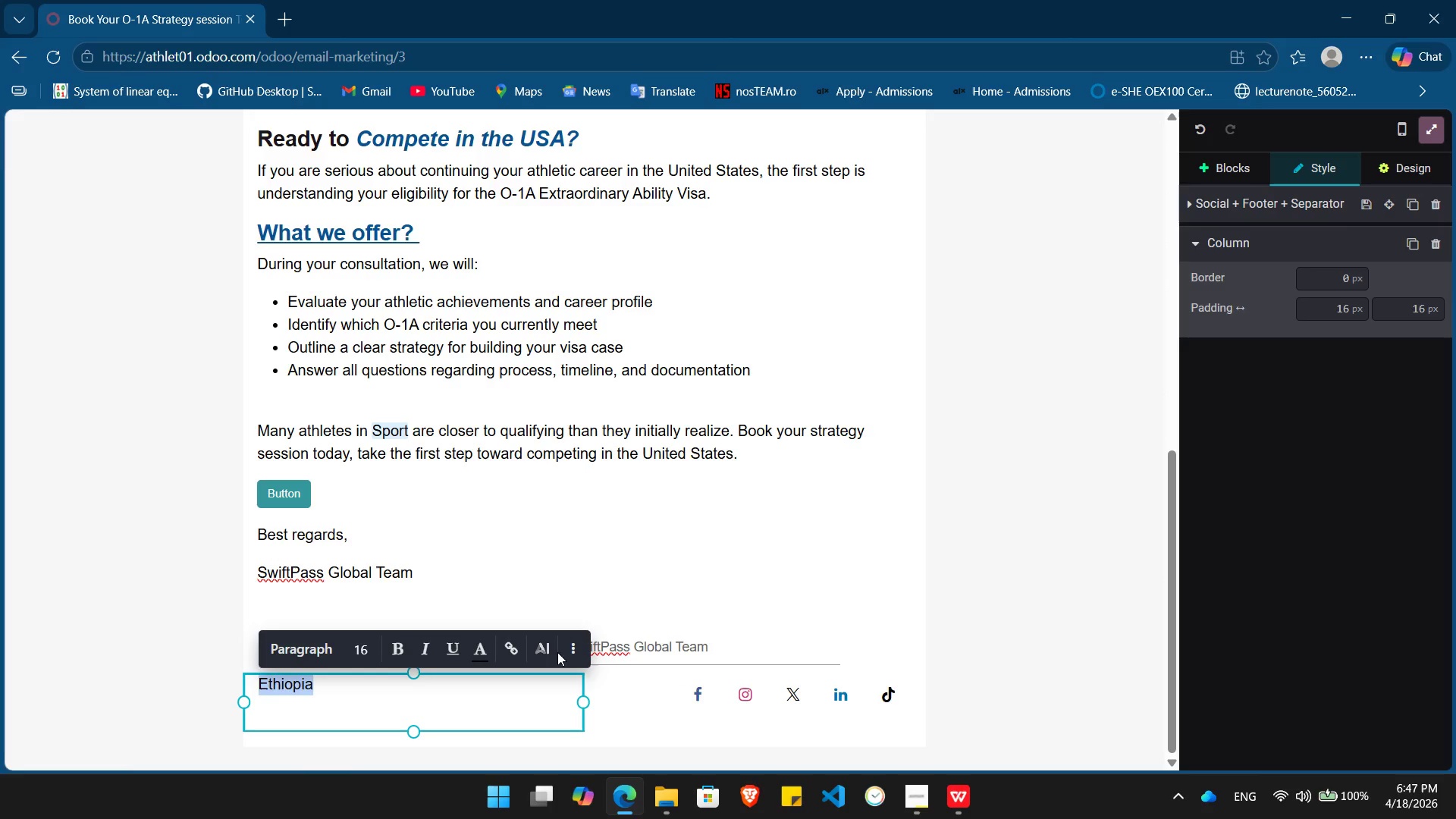 
left_click([572, 649])
 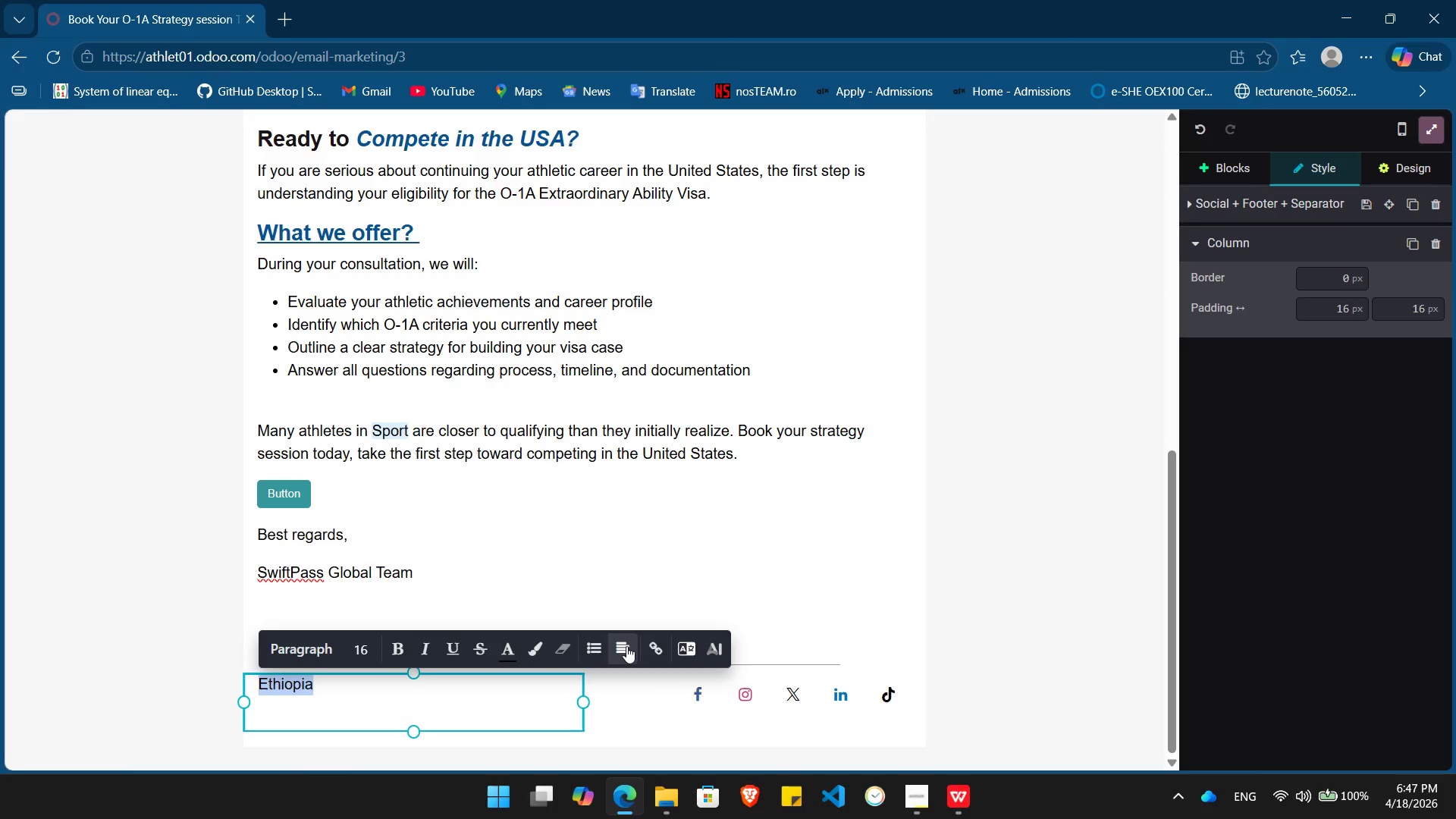 
left_click([626, 646])
 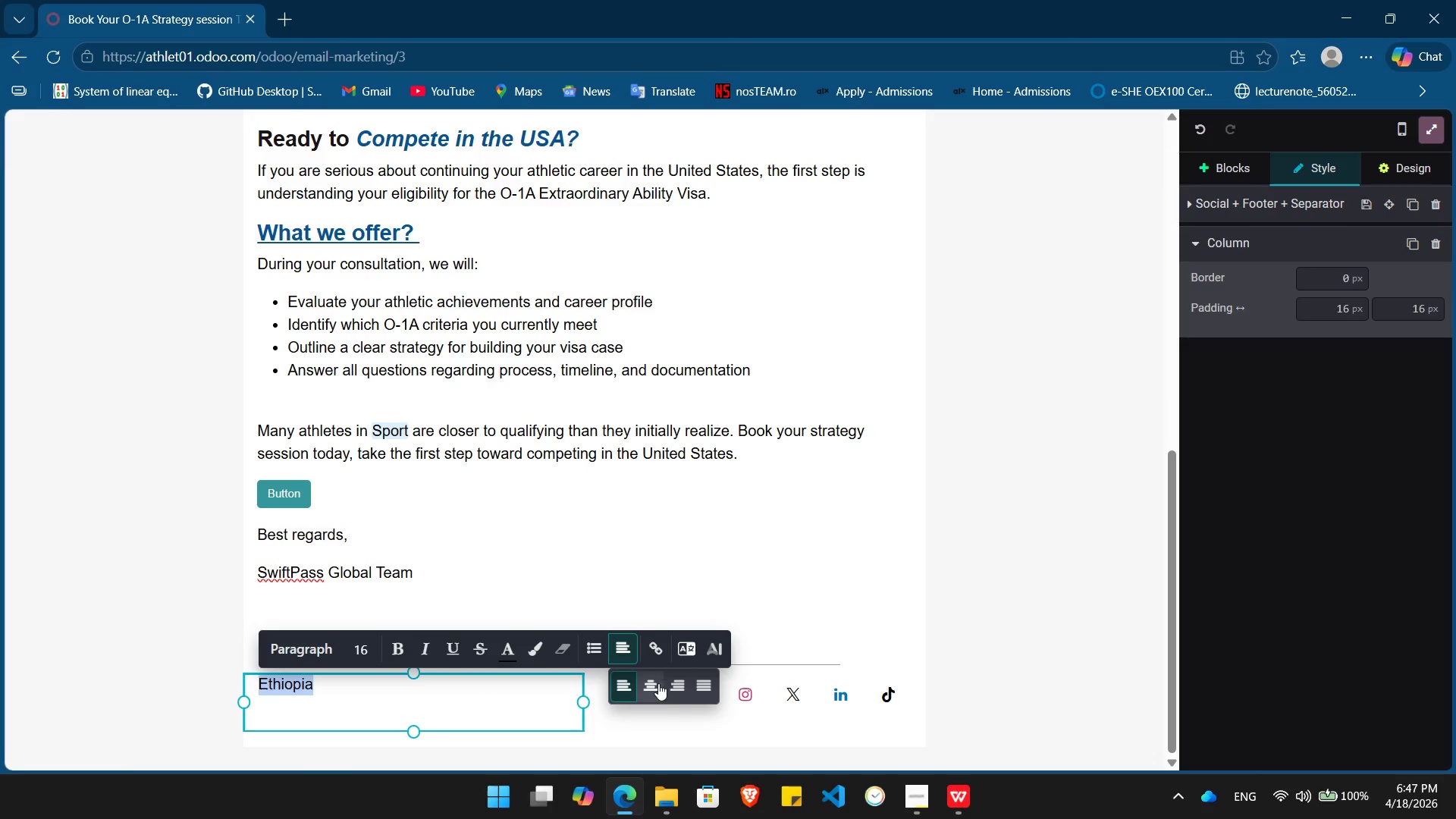 
left_click([654, 682])
 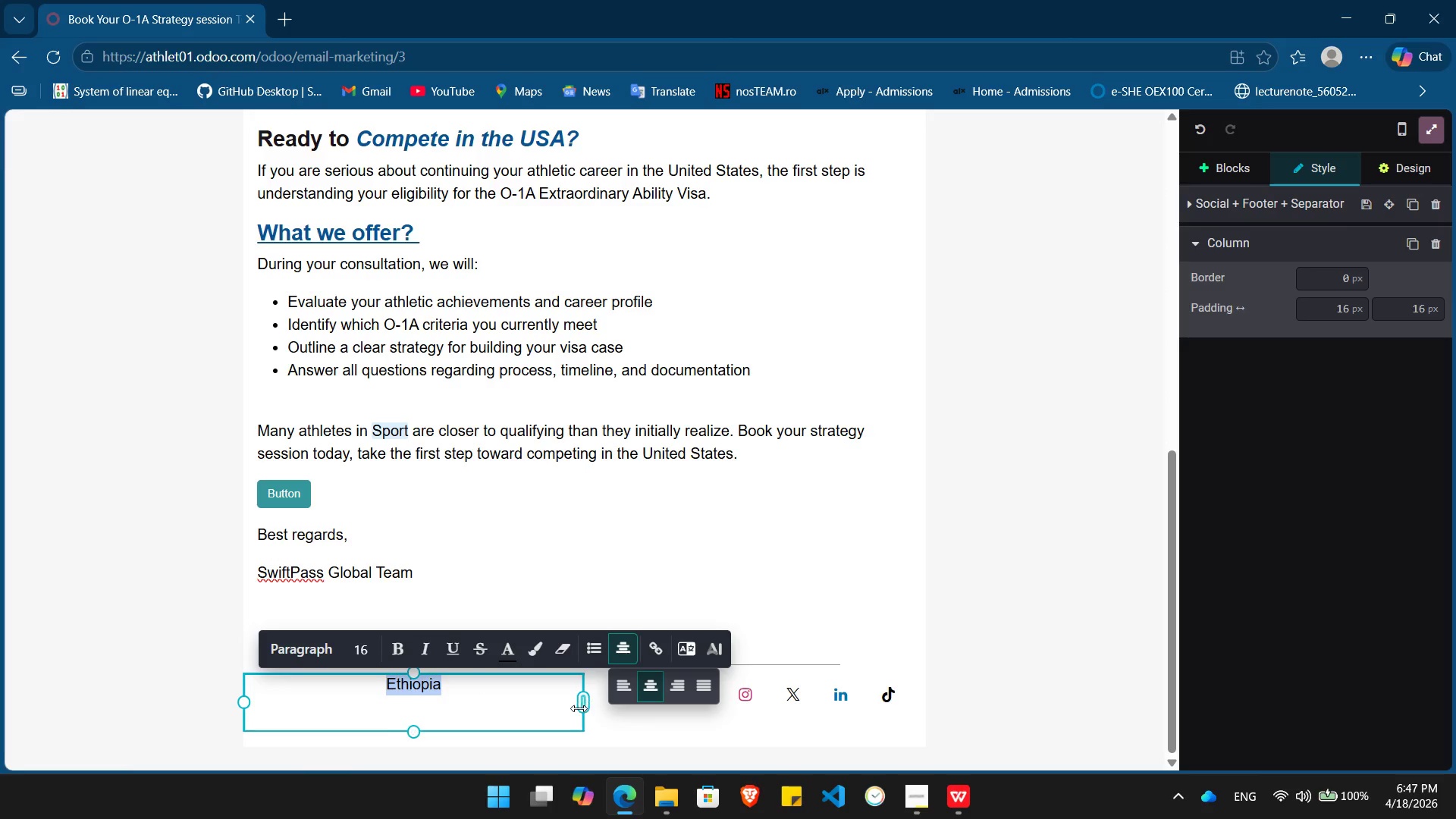 
left_click_drag(start_coordinate=[579, 708], to_coordinate=[984, 689])
 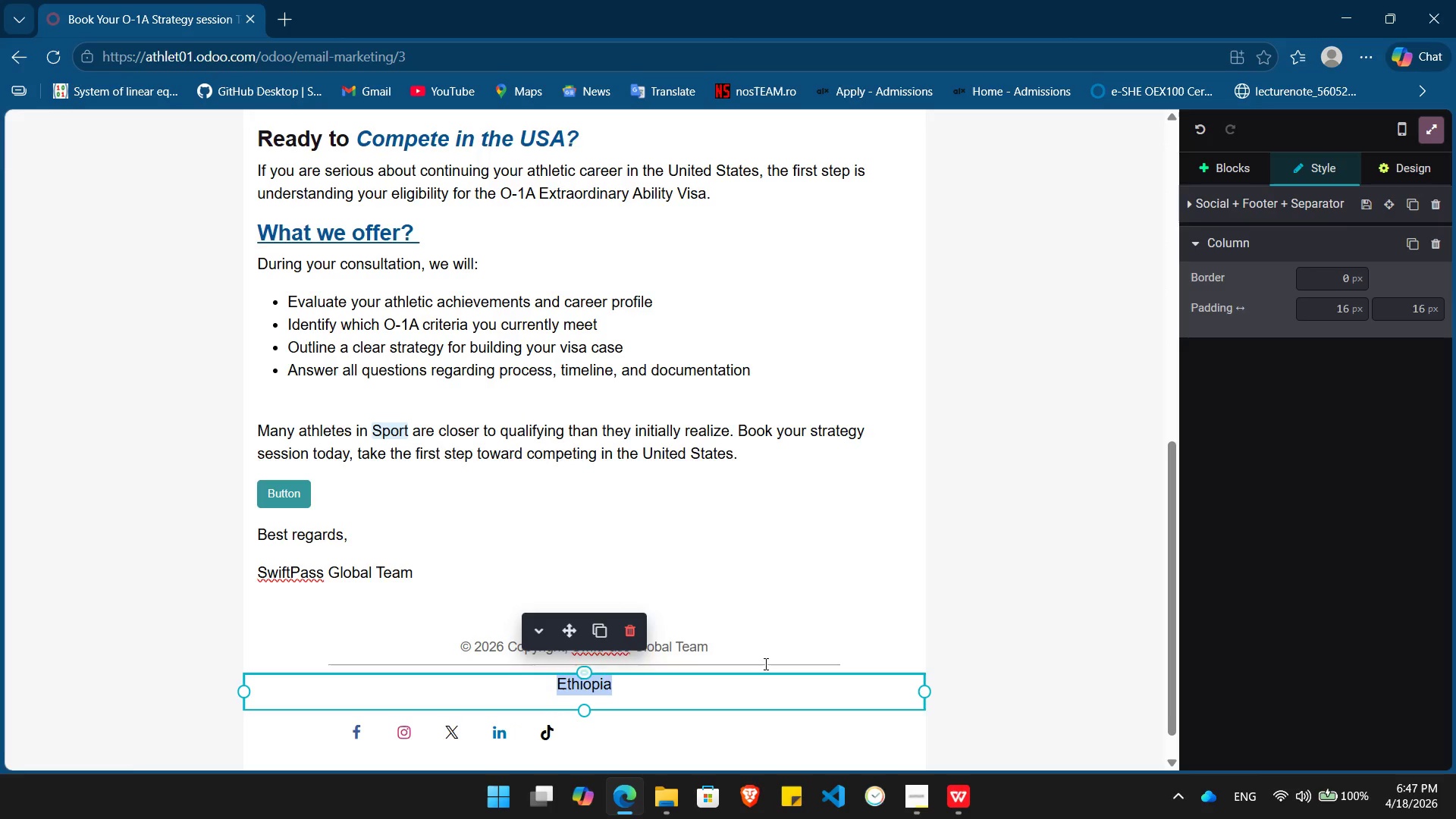 
scroll: coordinate [764, 664], scroll_direction: down, amount: 2.0
 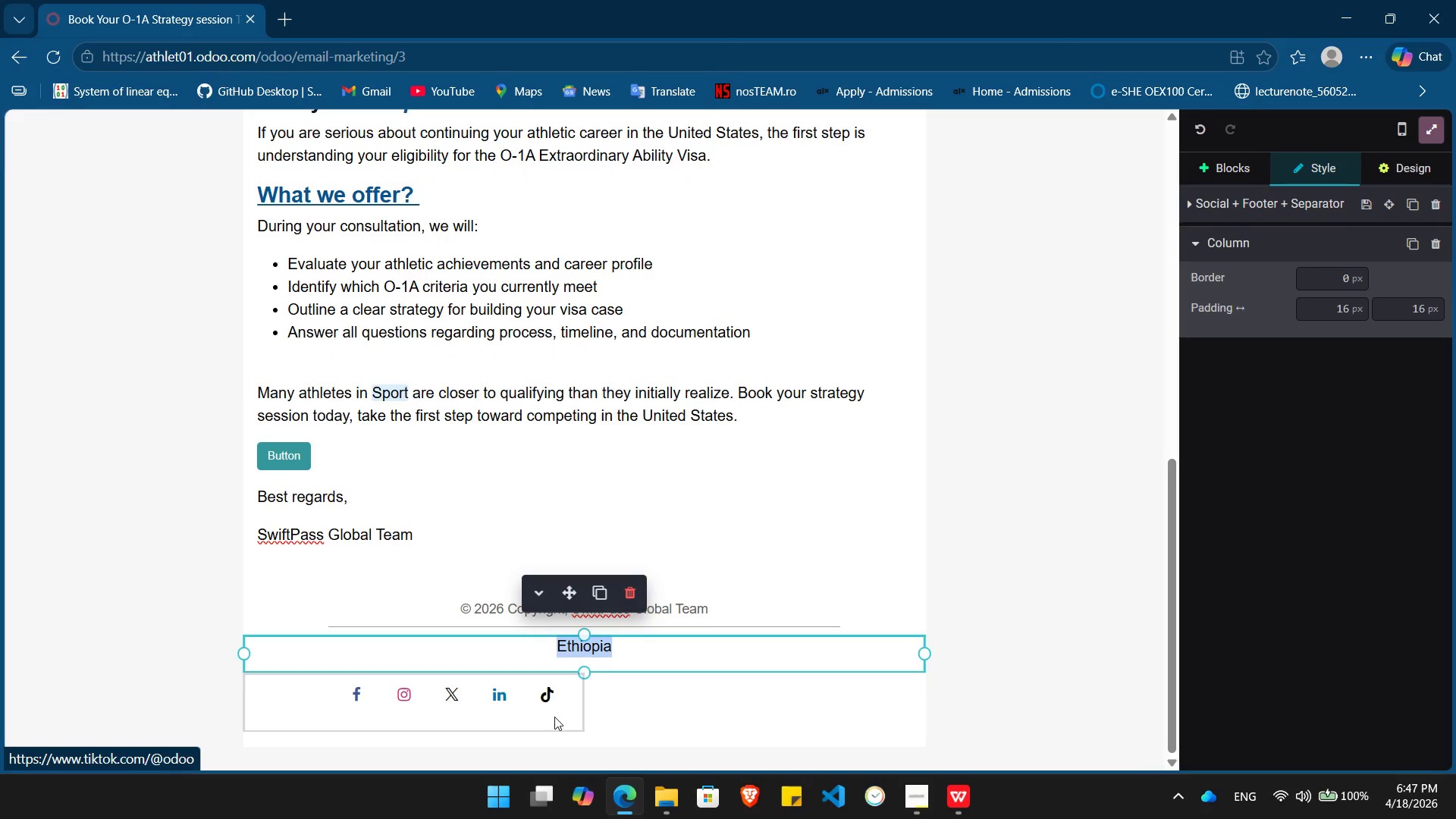 
left_click([554, 717])
 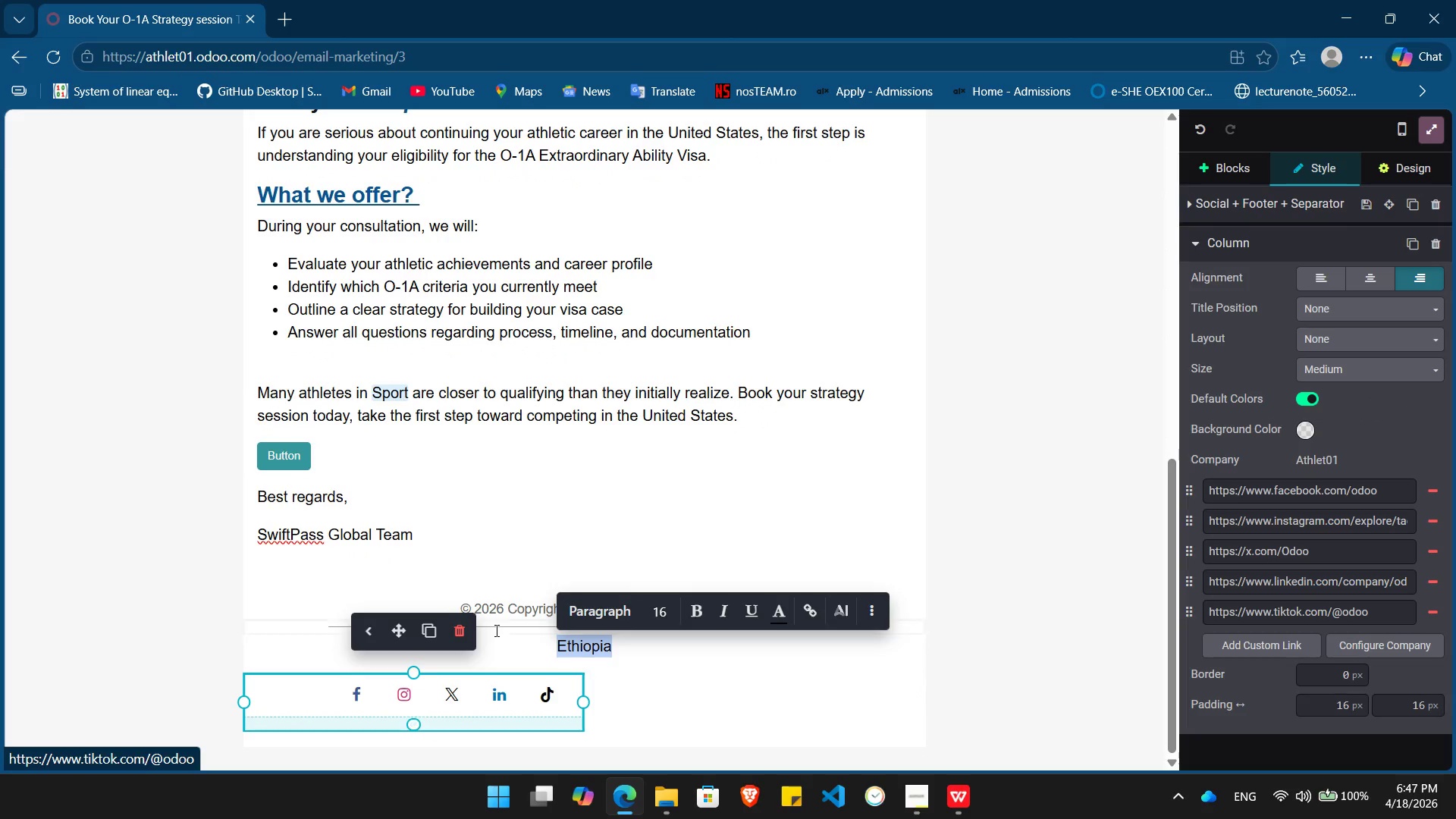 
left_click([471, 636])
 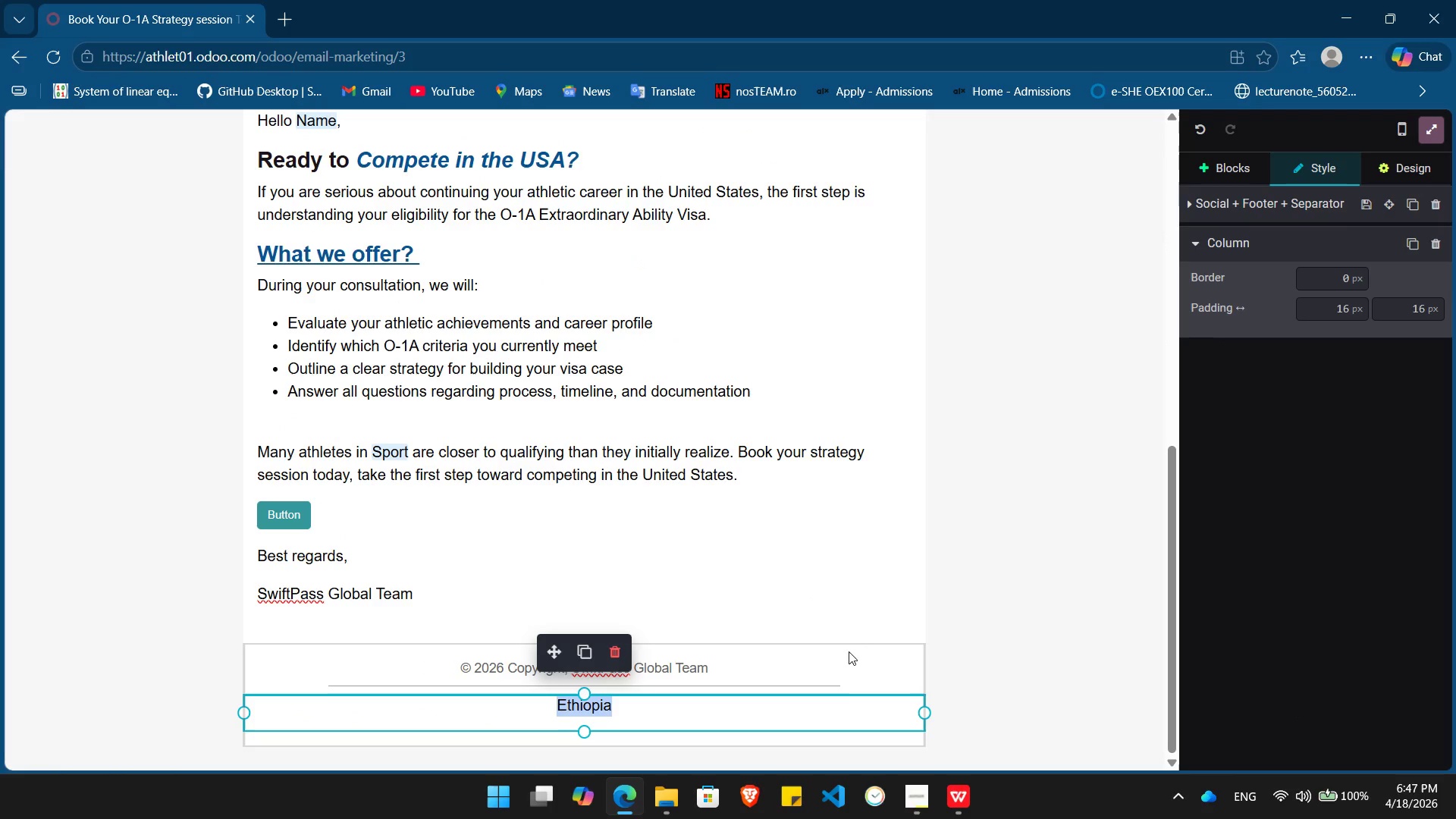 
left_click([849, 657])
 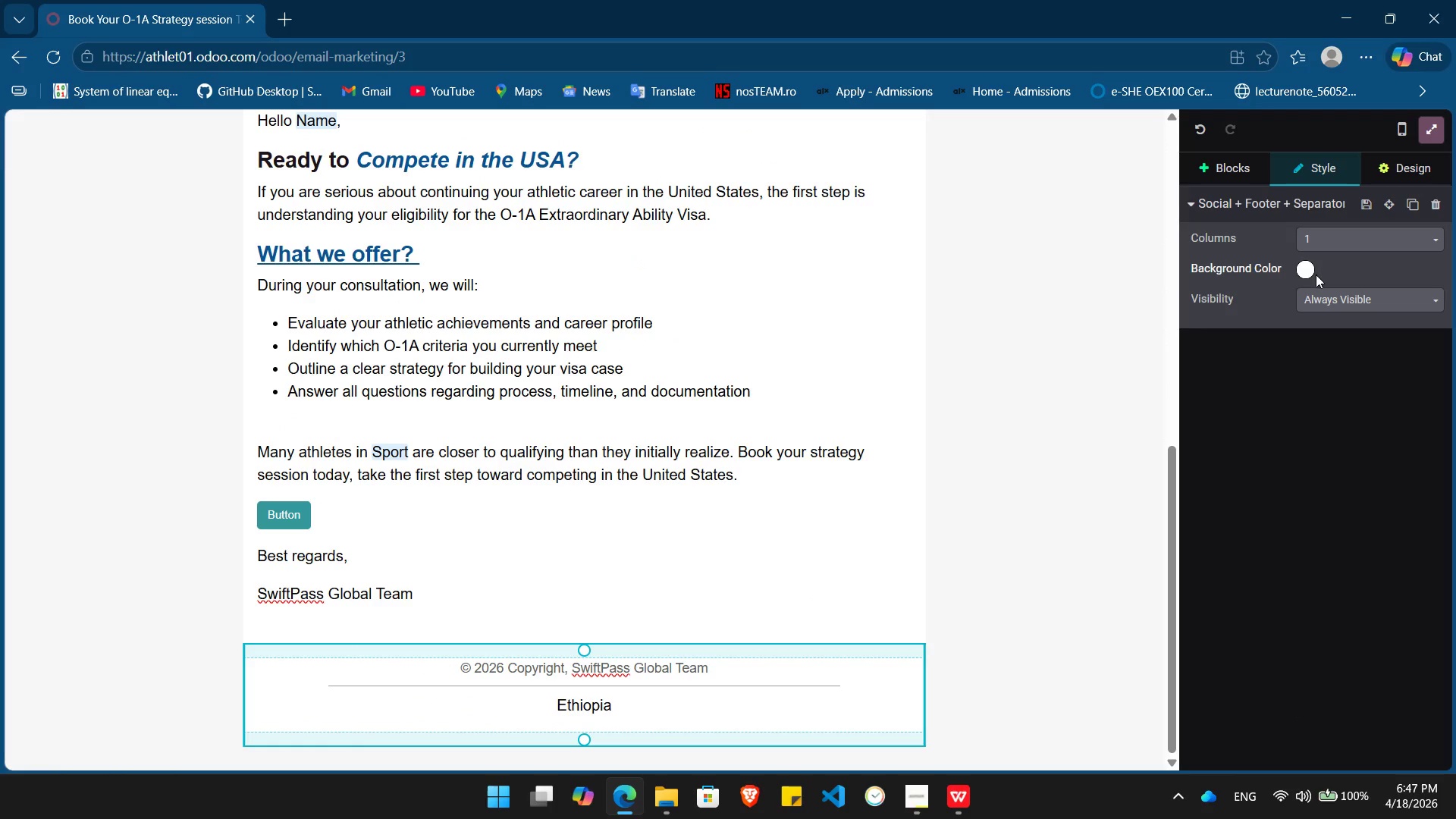 
left_click([1311, 275])
 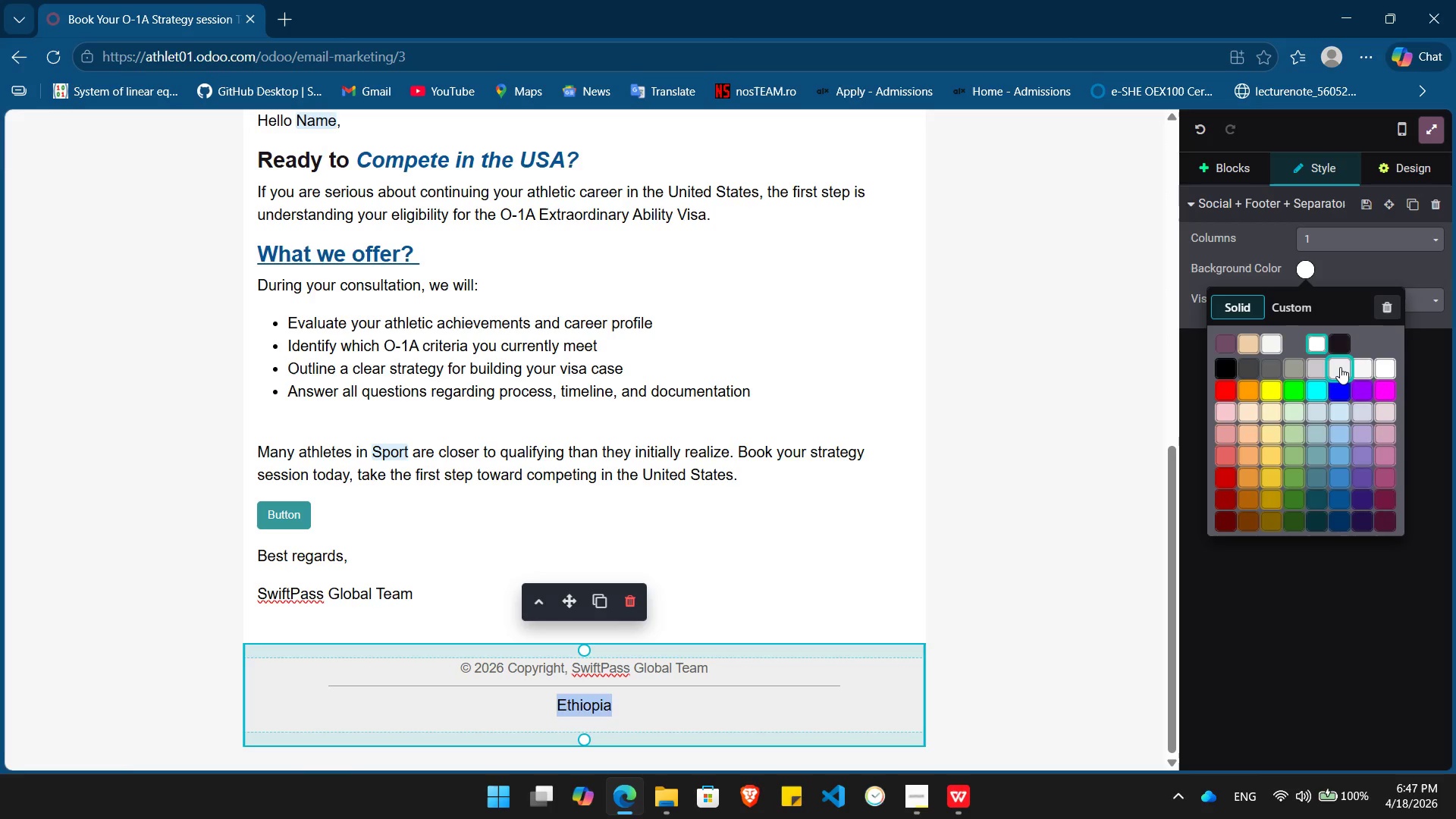 
left_click([1340, 367])
 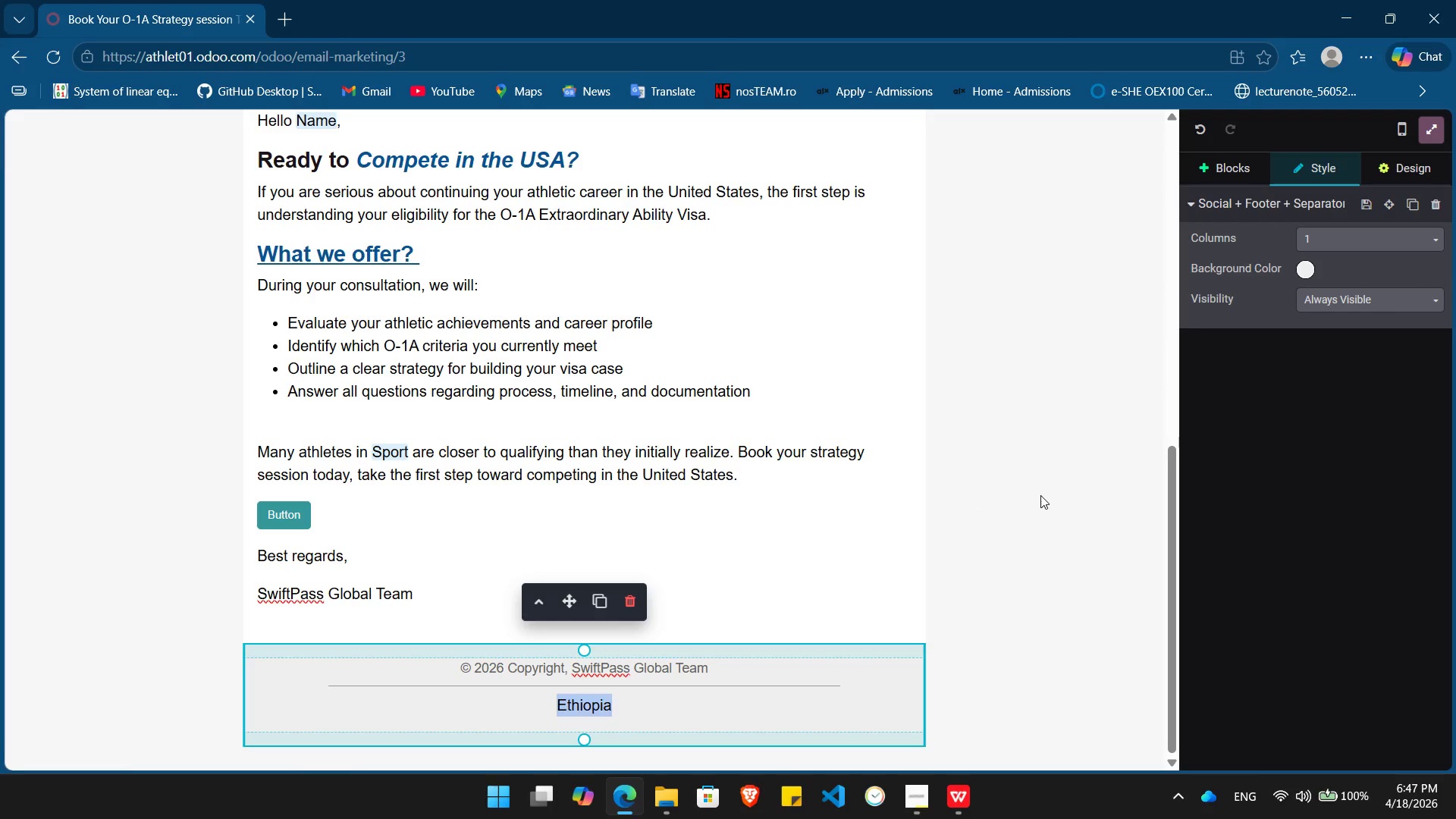 
left_click([1040, 495])
 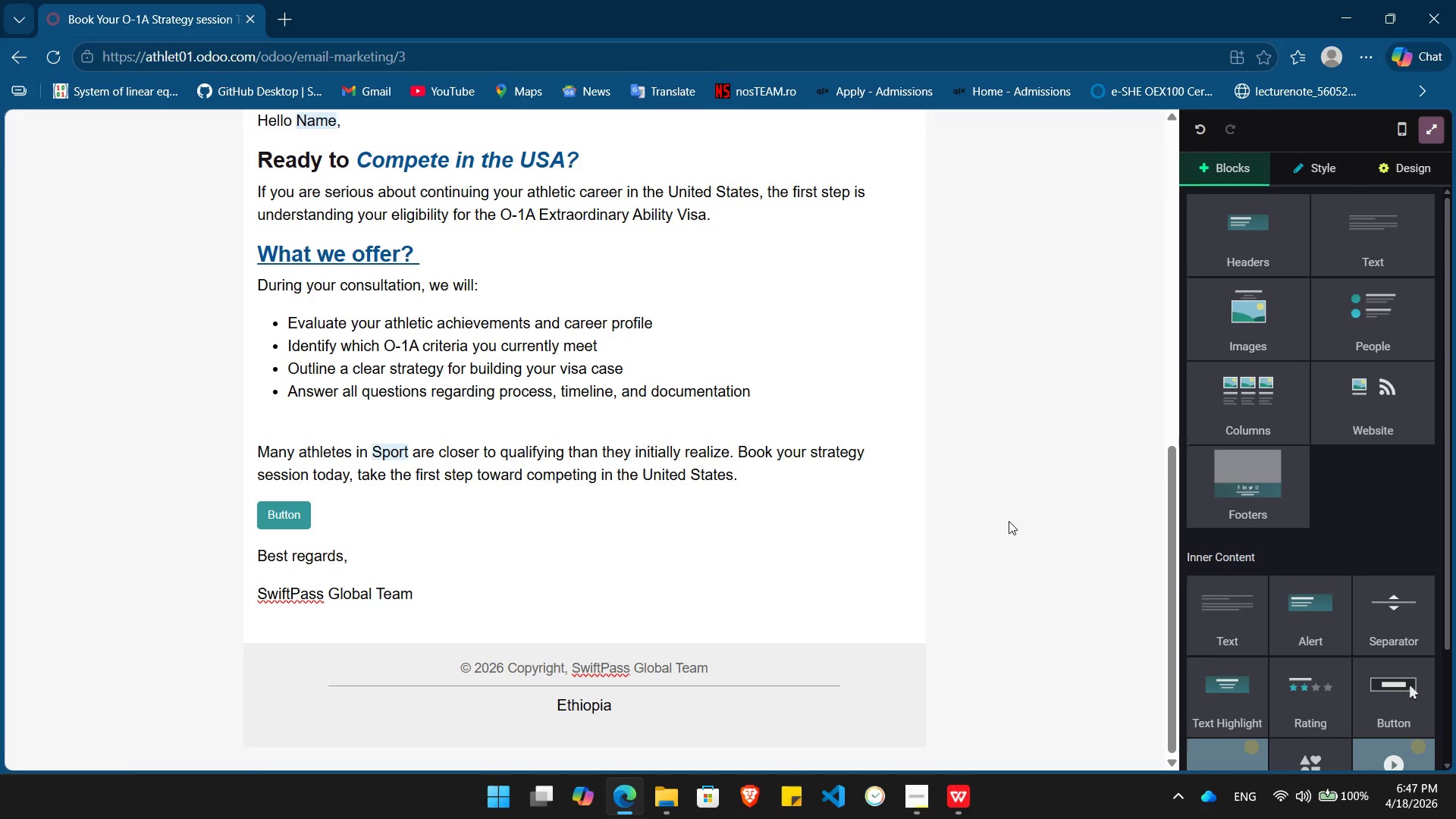 
scroll: coordinate [1003, 522], scroll_direction: down, amount: 4.0
 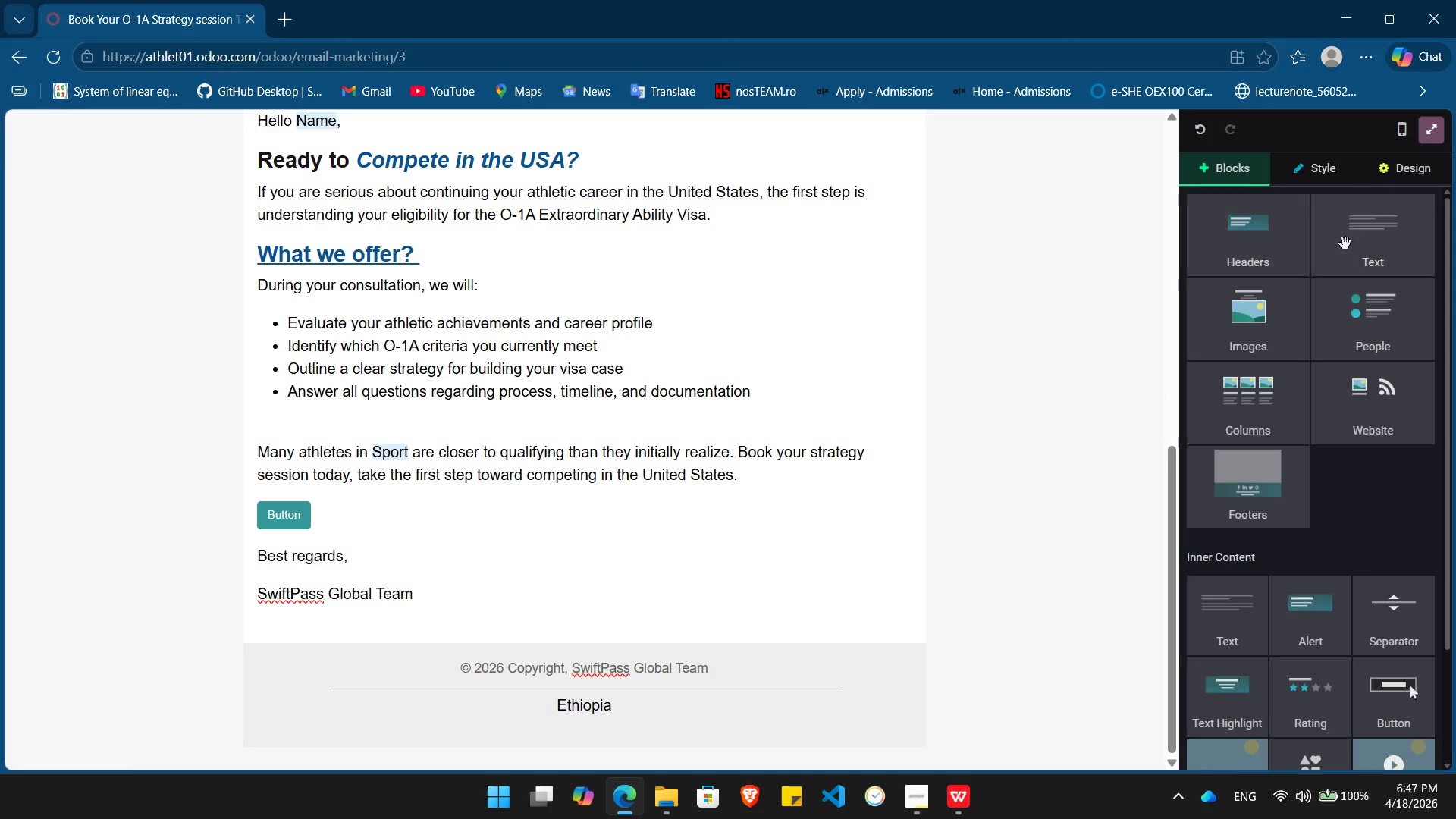 
left_click_drag(start_coordinate=[1355, 246], to_coordinate=[735, 809])
 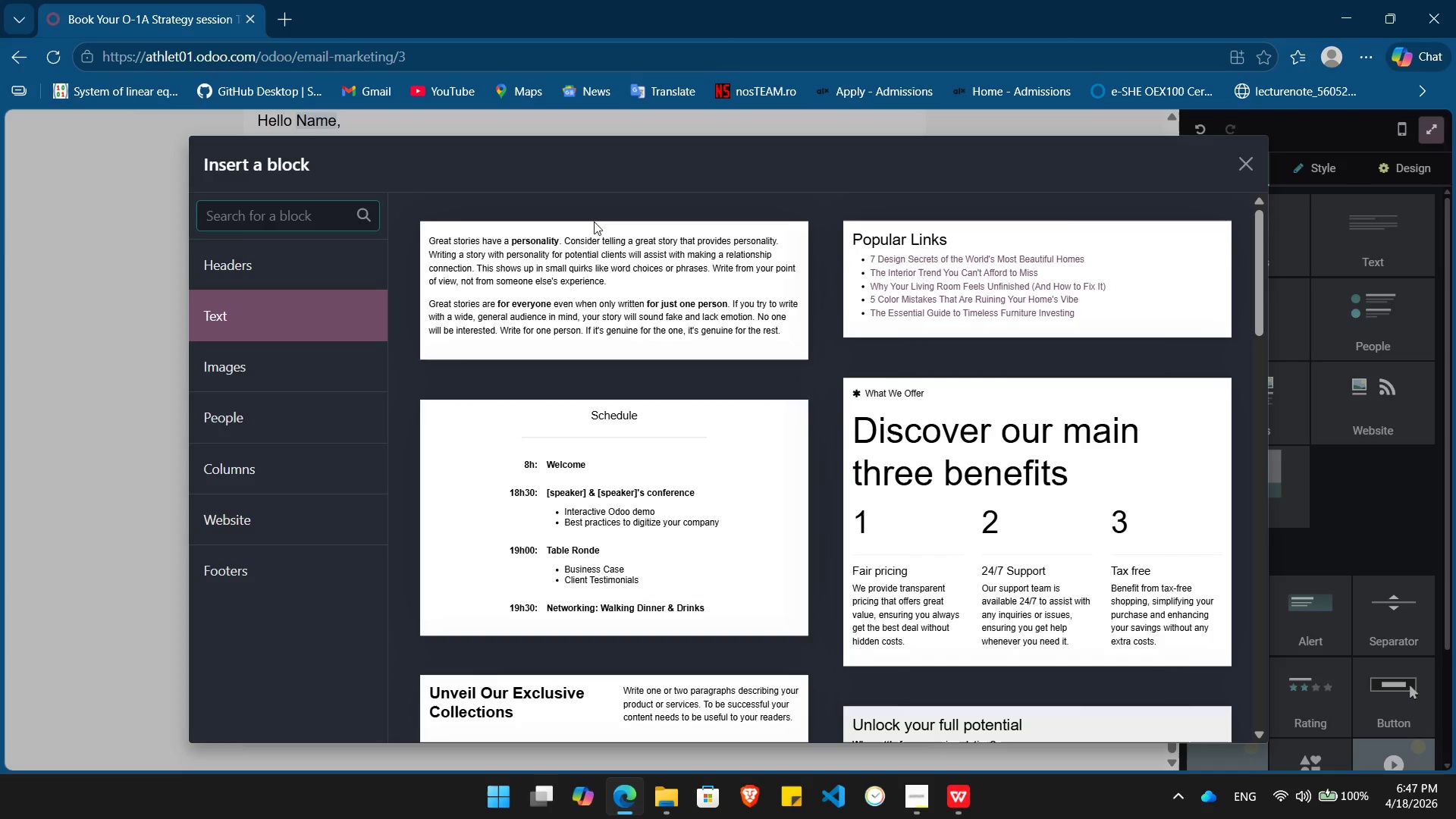 
left_click([607, 283])
 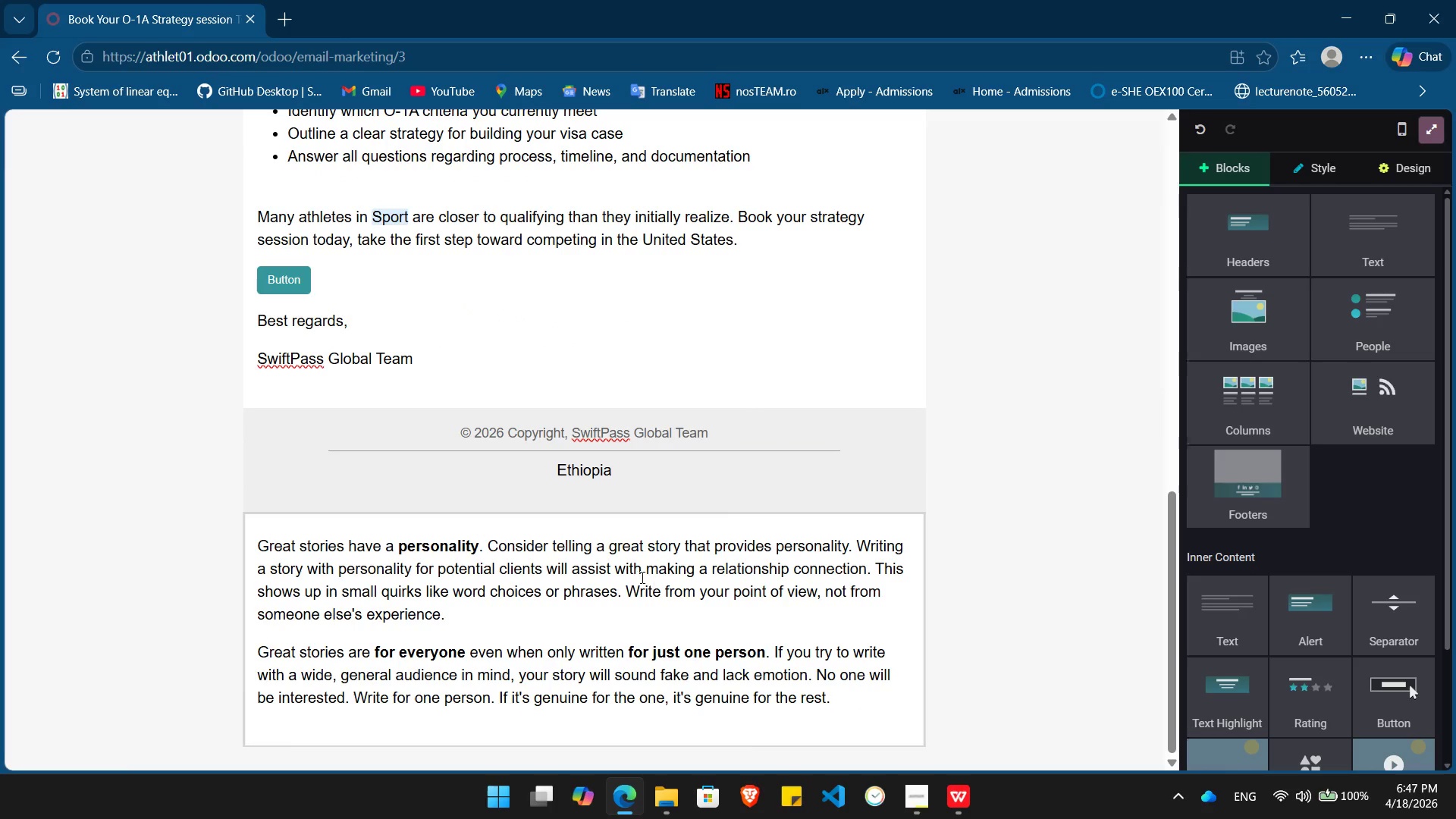 
left_click([634, 577])
 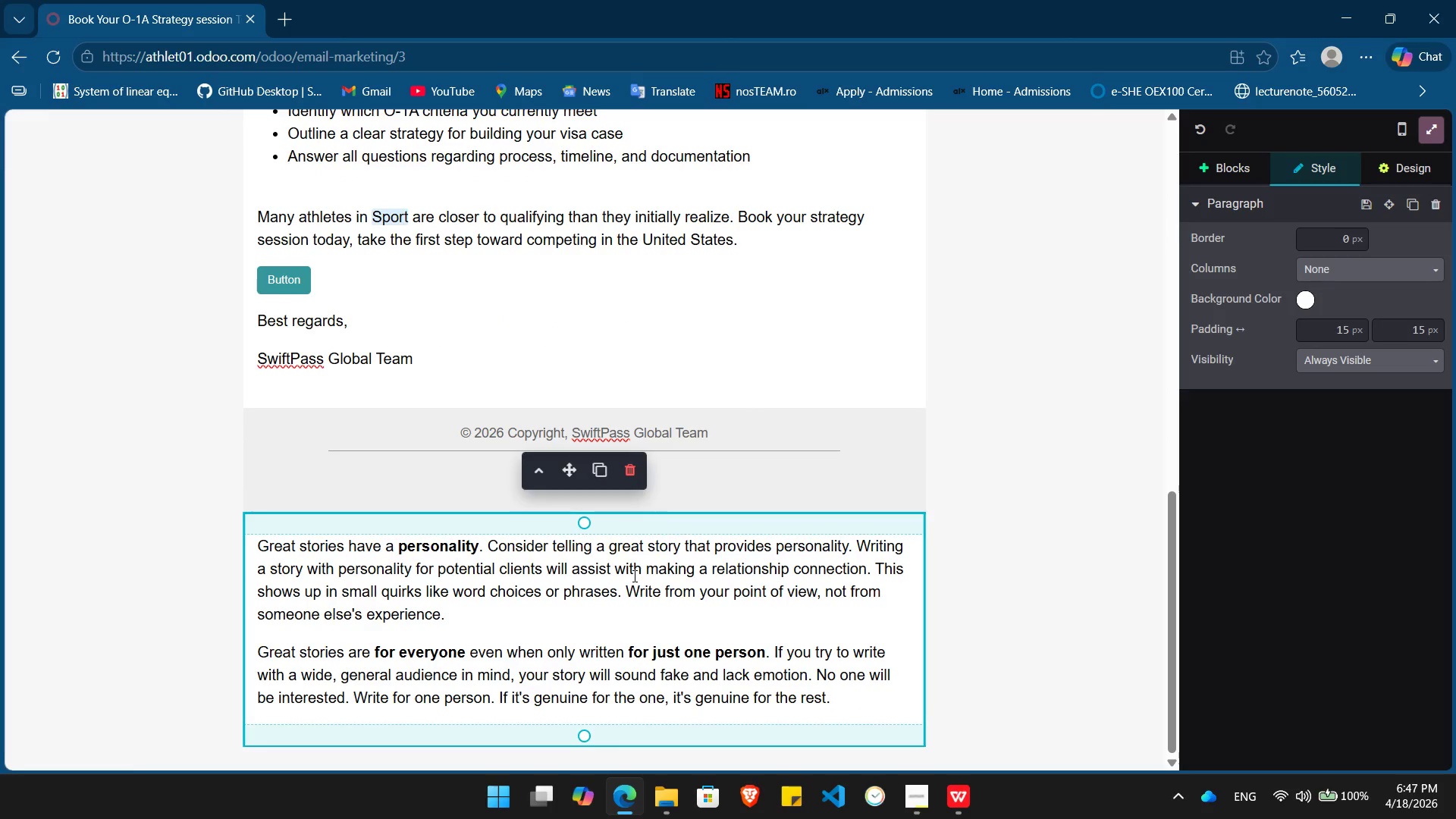 
key(Control+ControlLeft)
 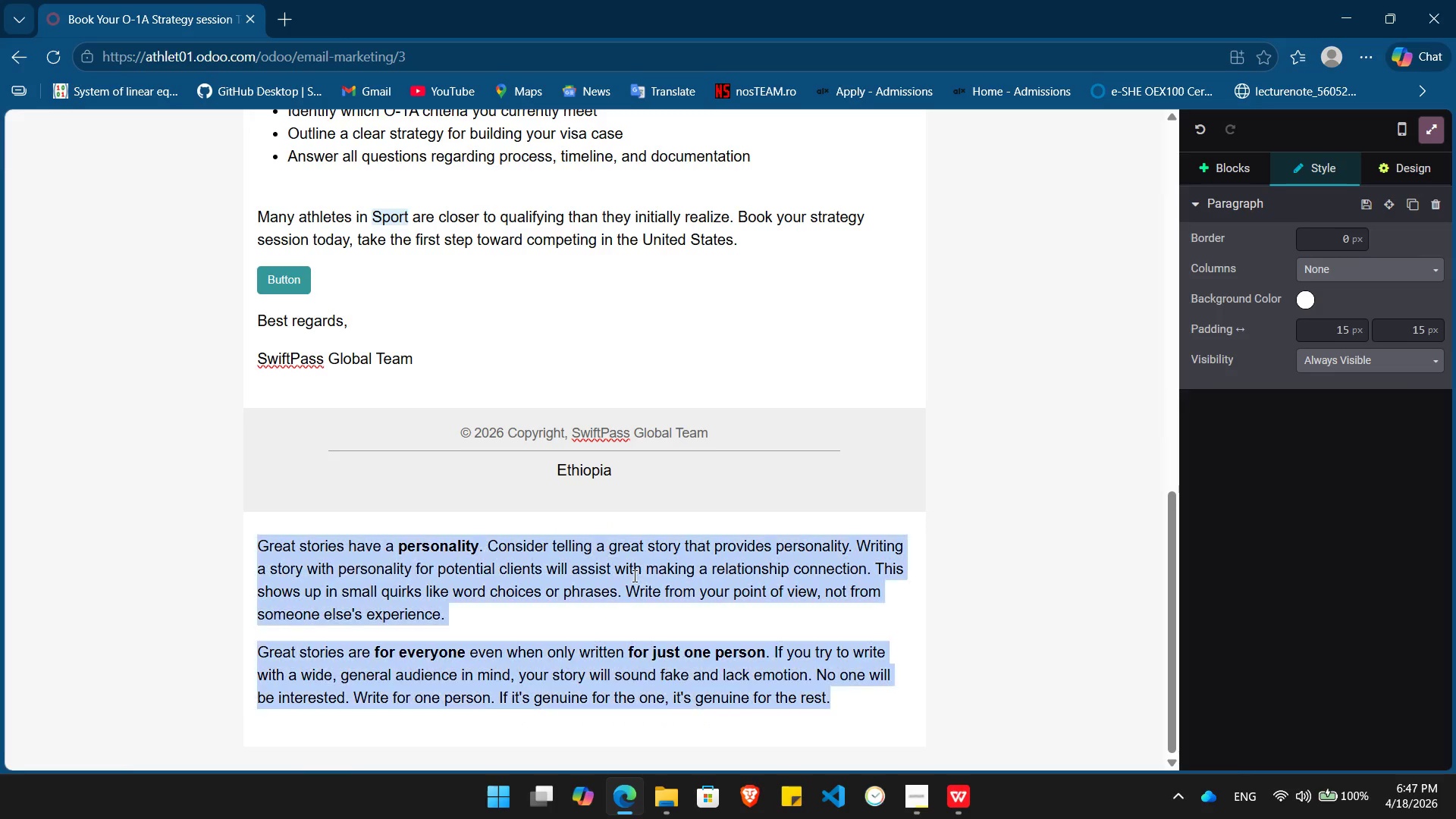 
key(Control+A)
 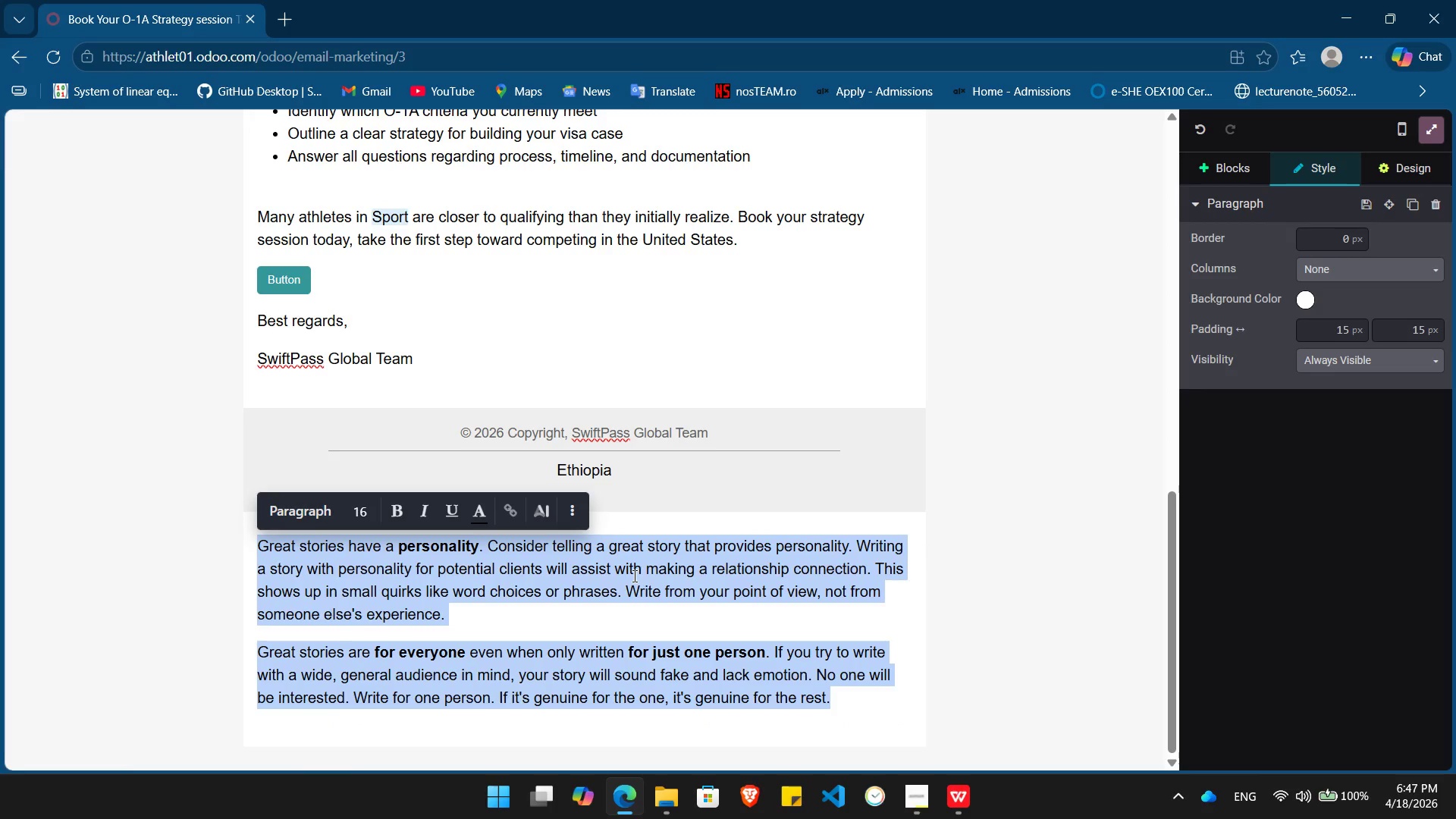 
key(Backspace)
 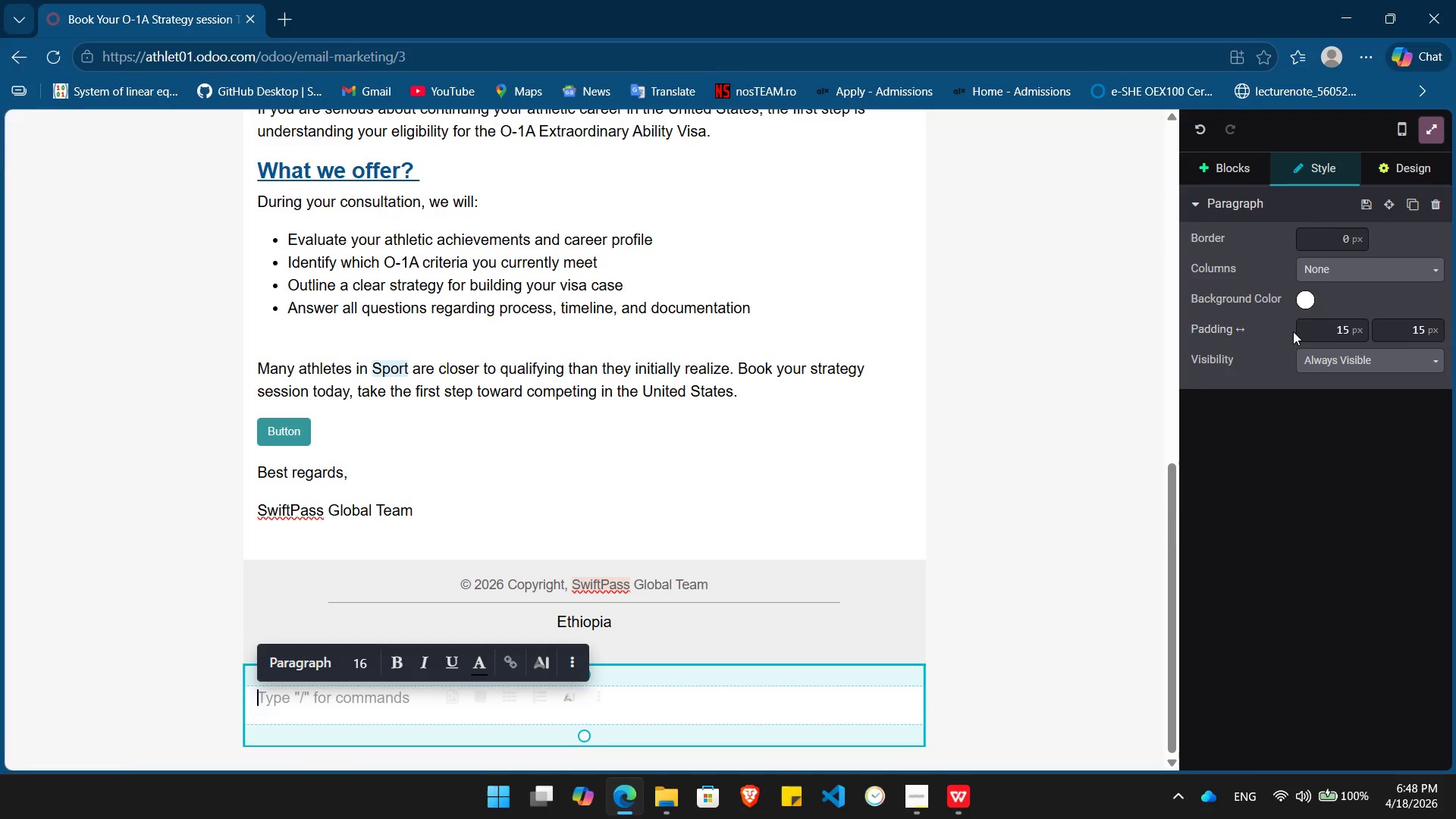 
left_click([1312, 293])
 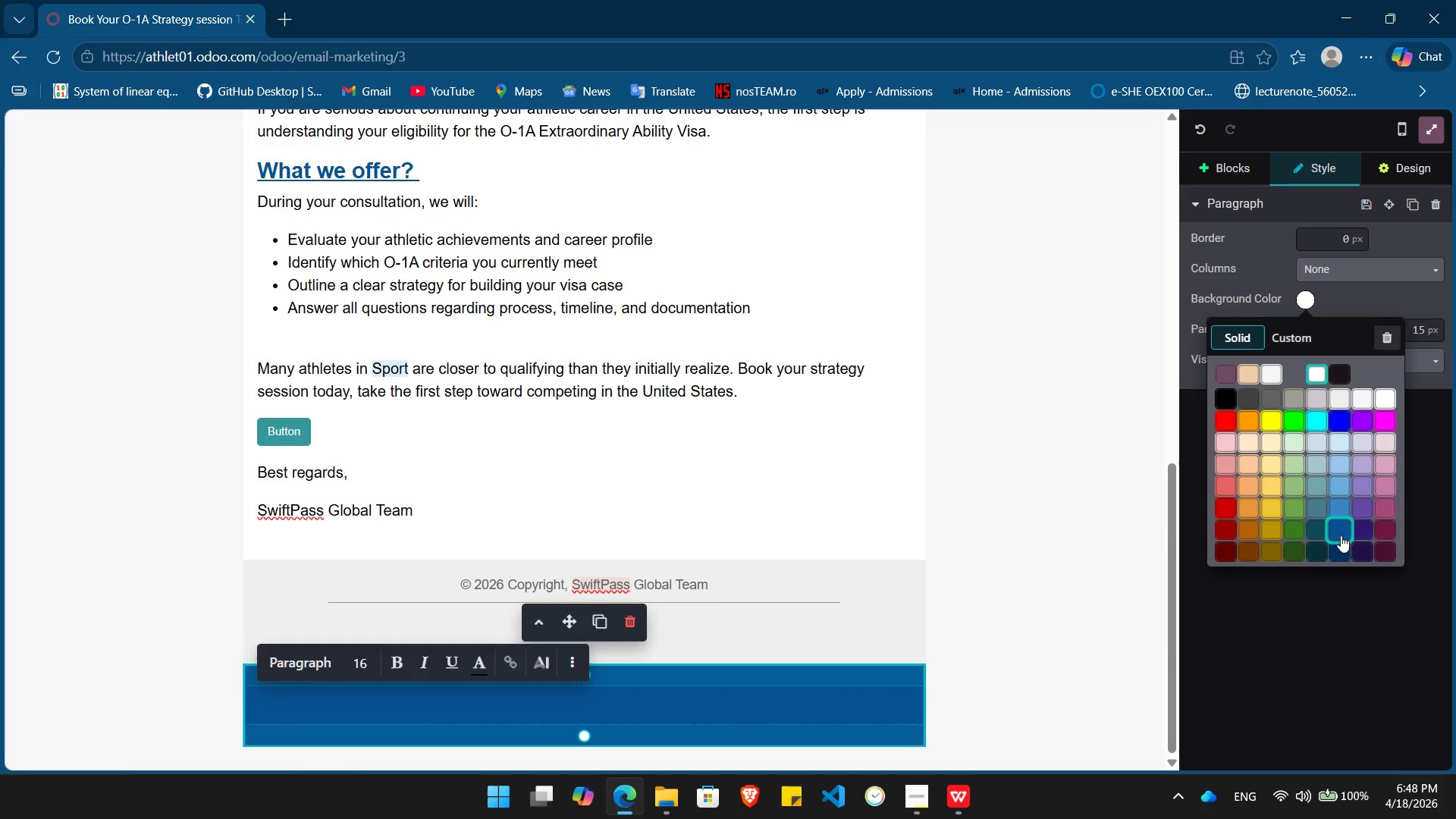 
left_click([1338, 528])
 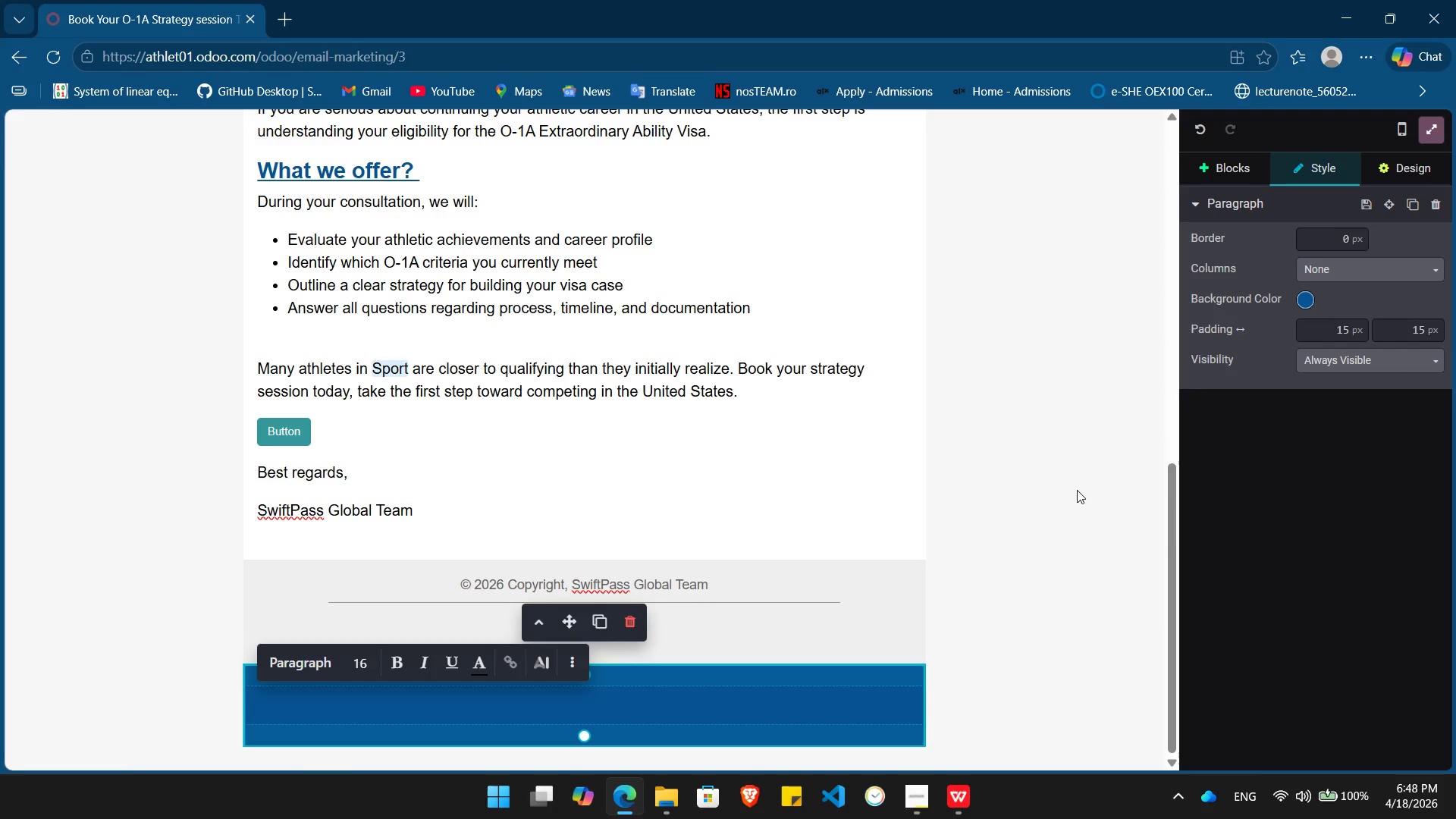 
left_click([1077, 490])
 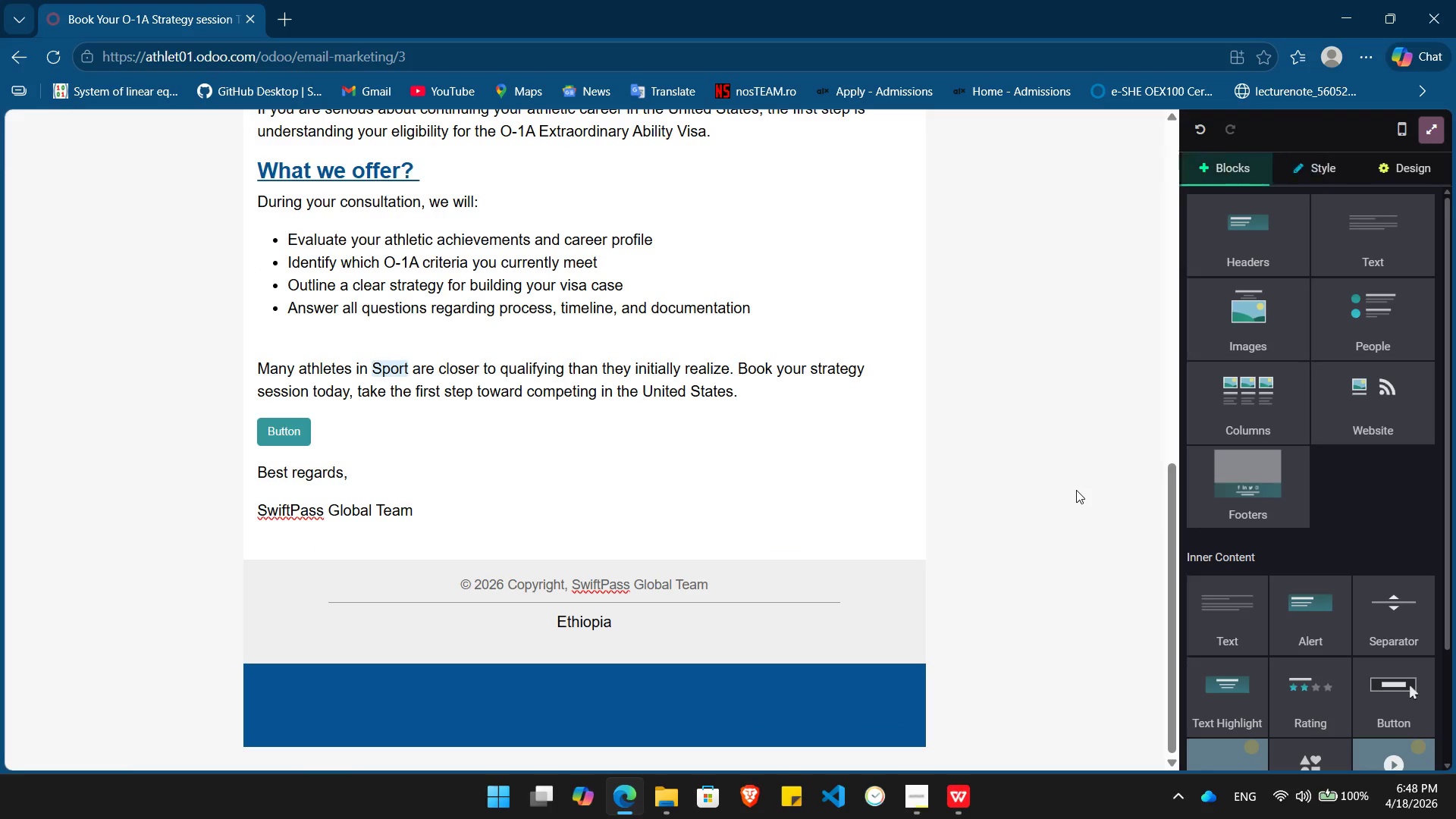 
scroll: coordinate [1076, 490], scroll_direction: up, amount: 16.0
 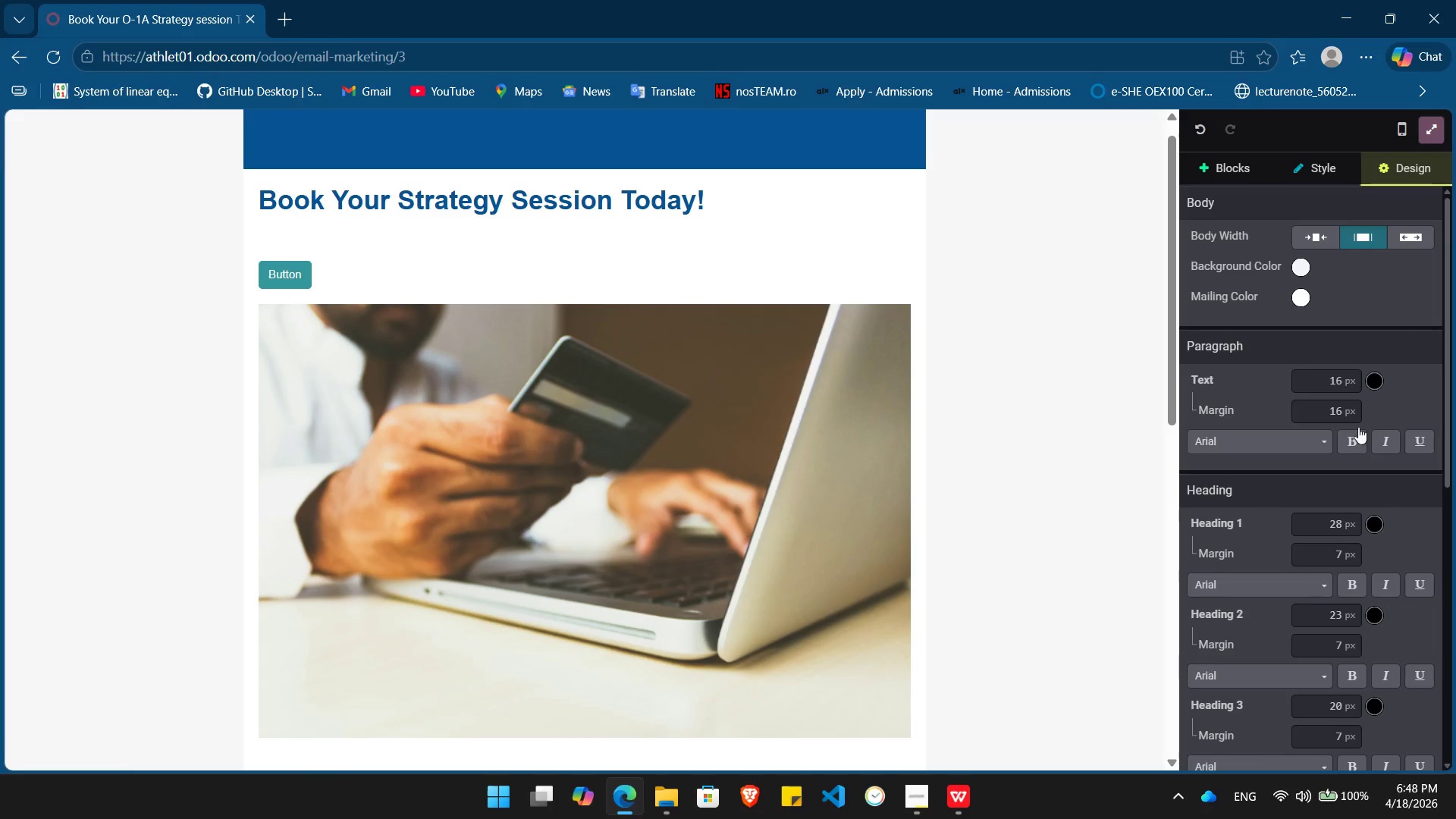 
wait(5.14)
 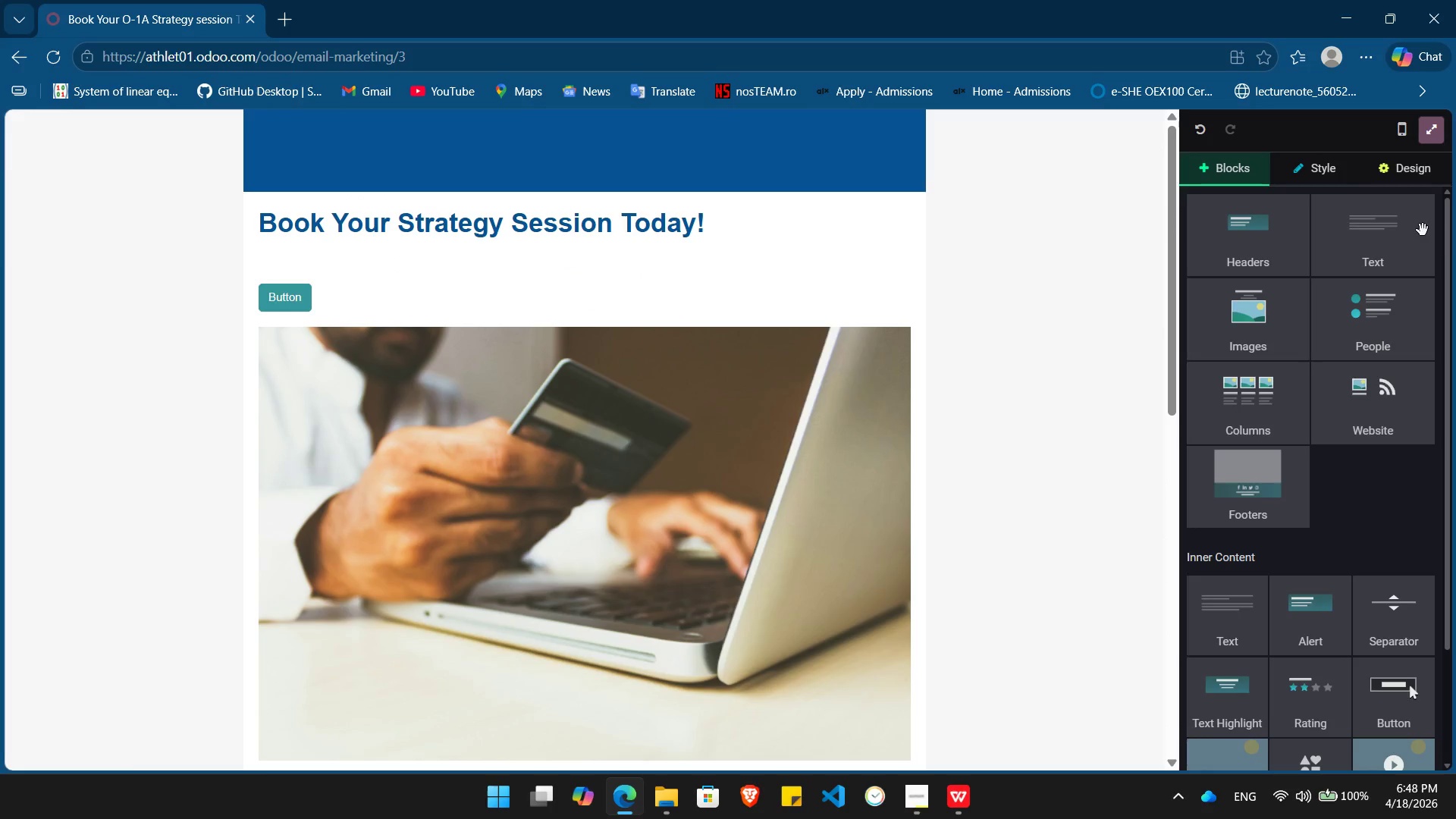 
scroll: coordinate [1275, 476], scroll_direction: down, amount: 3.0
 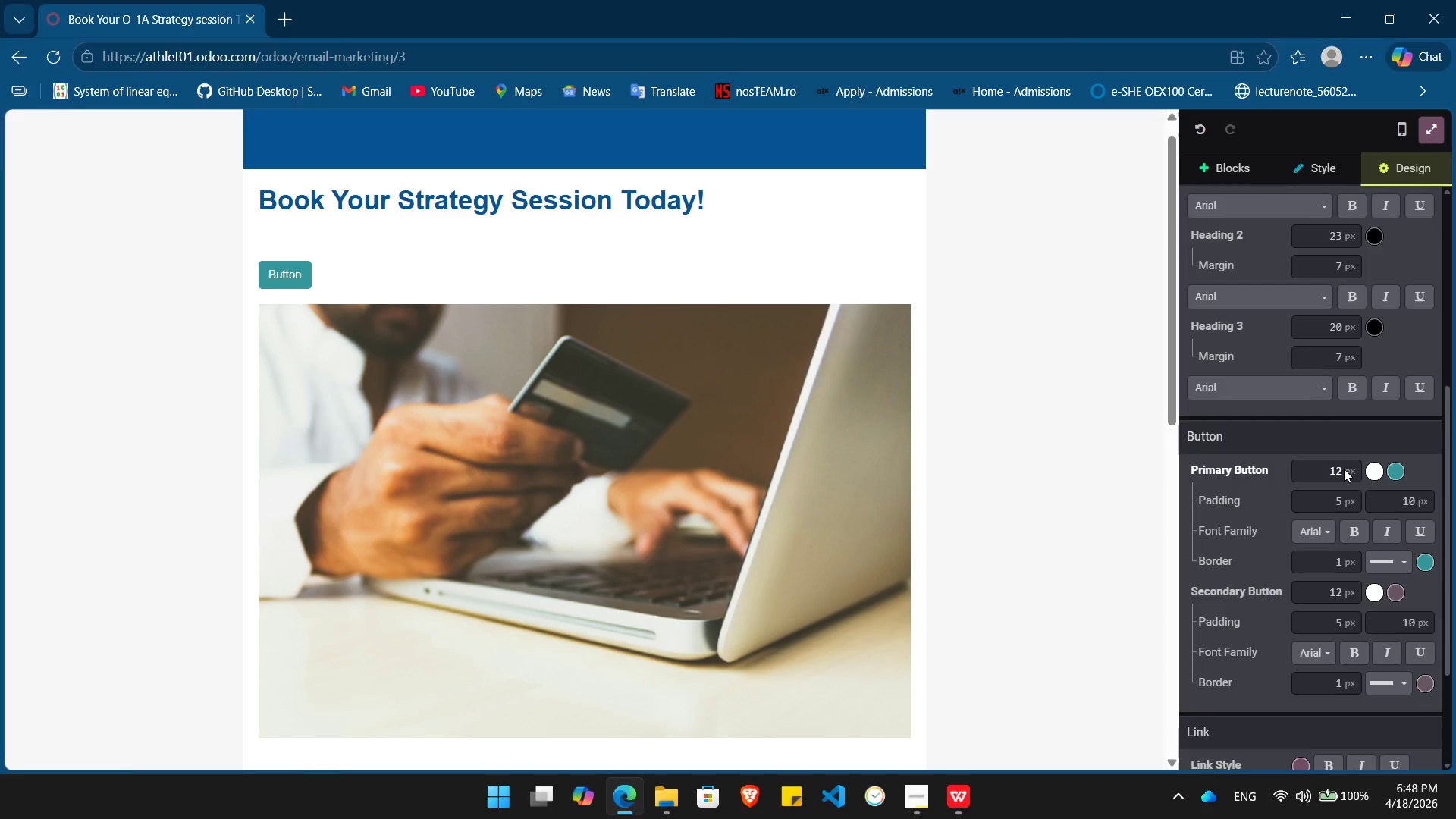 
left_click([1343, 469])
 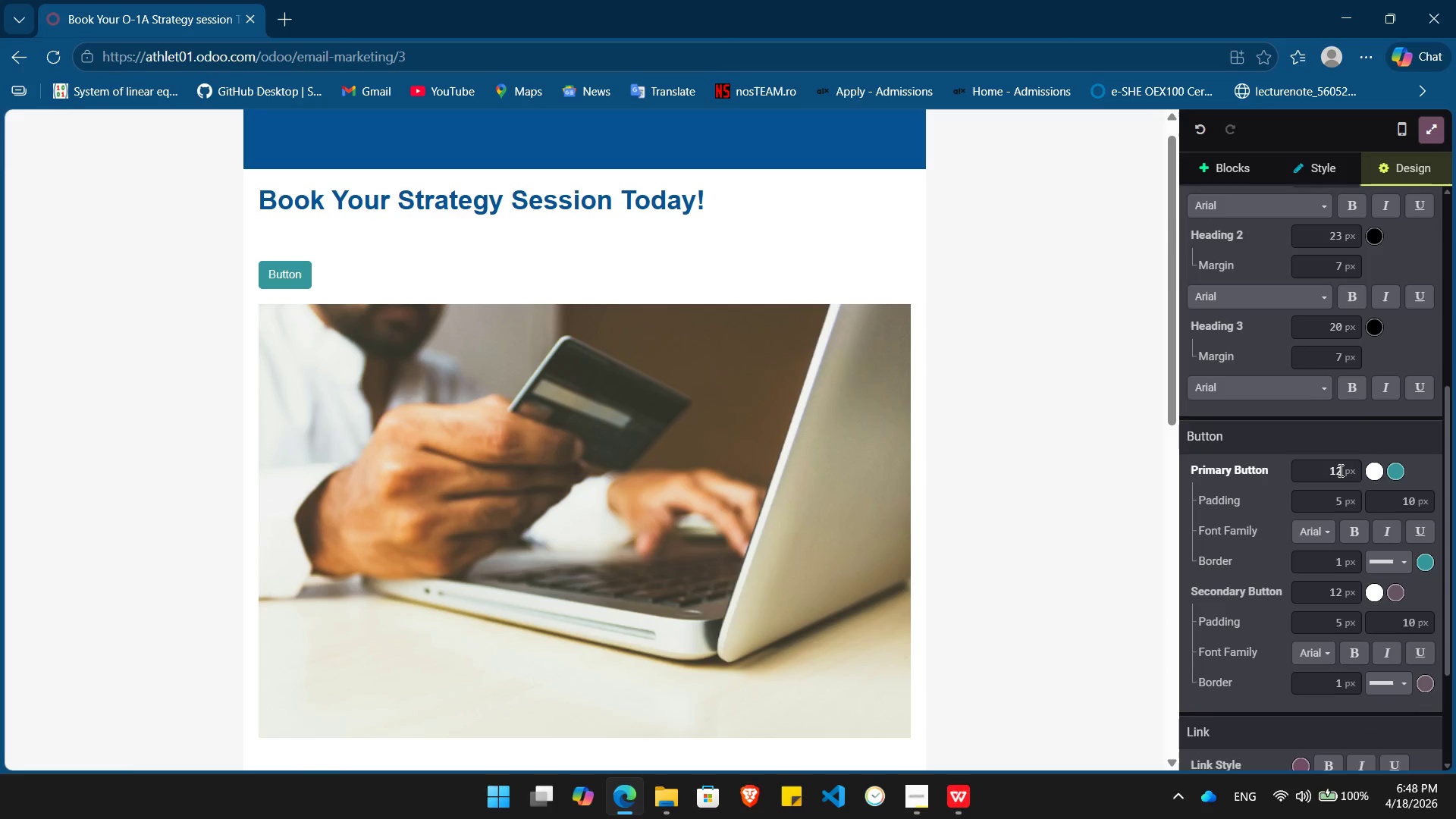 
left_click([1339, 470])
 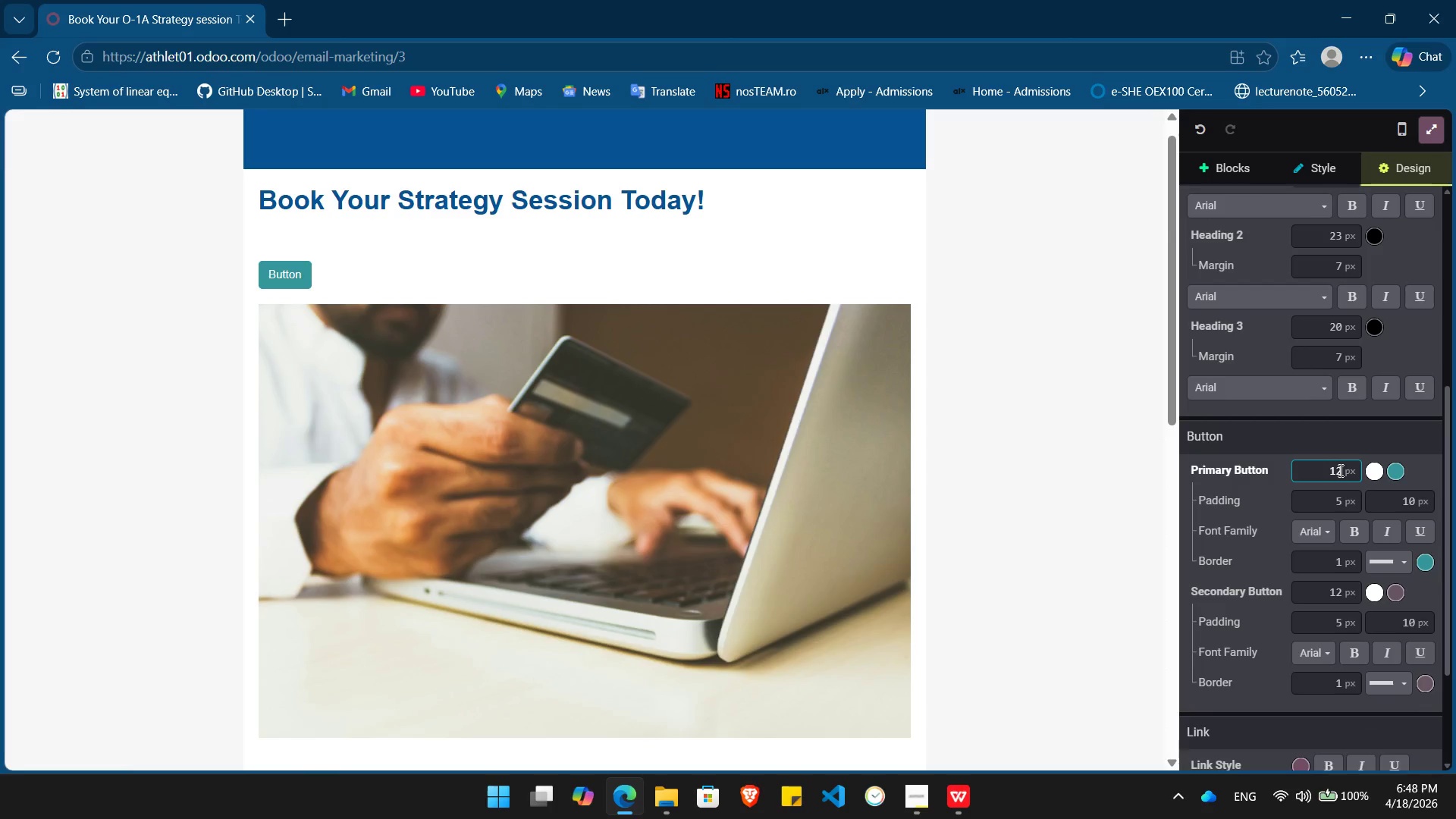 
key(Backspace)
 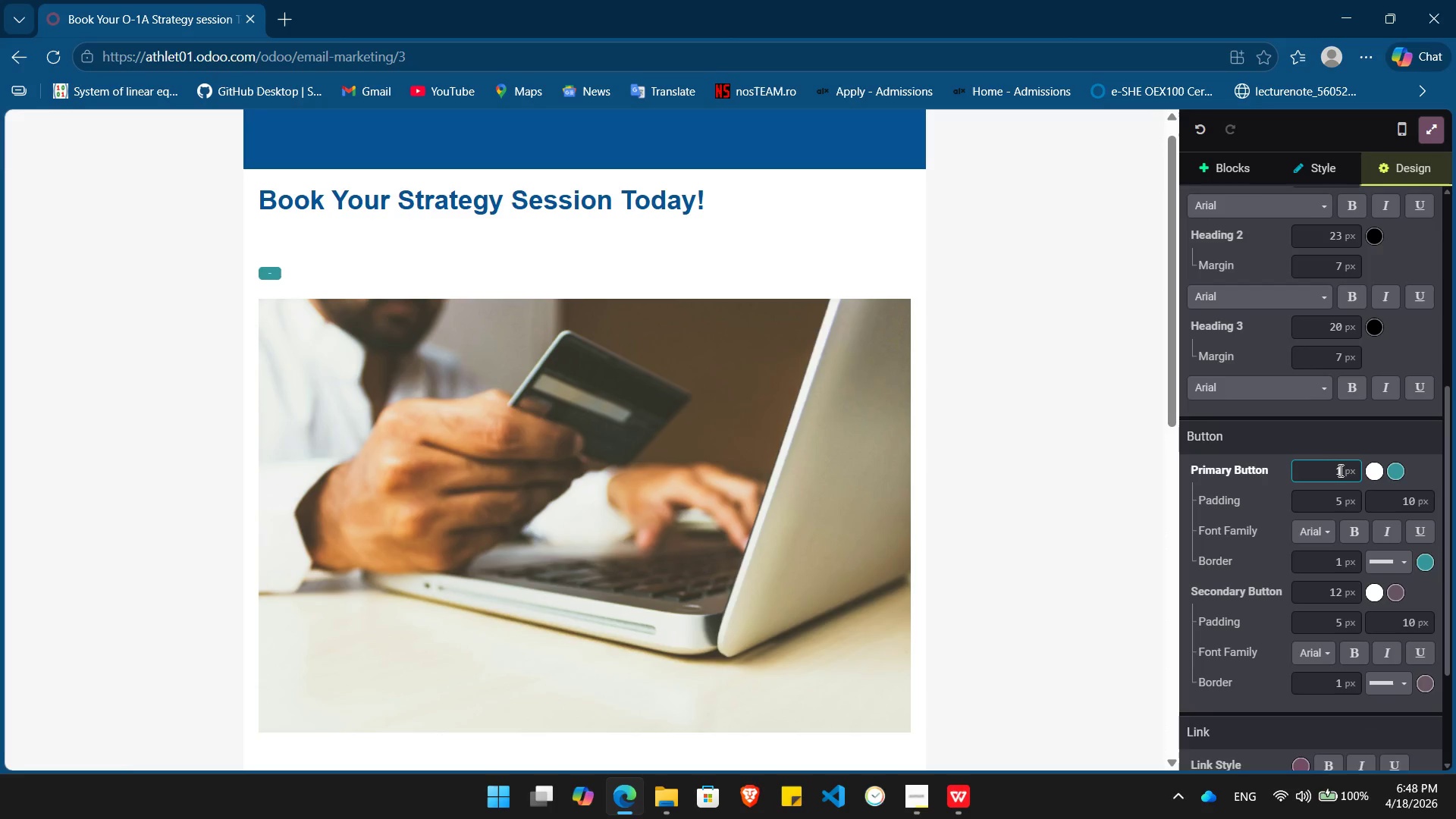 
key(Numpad8)
 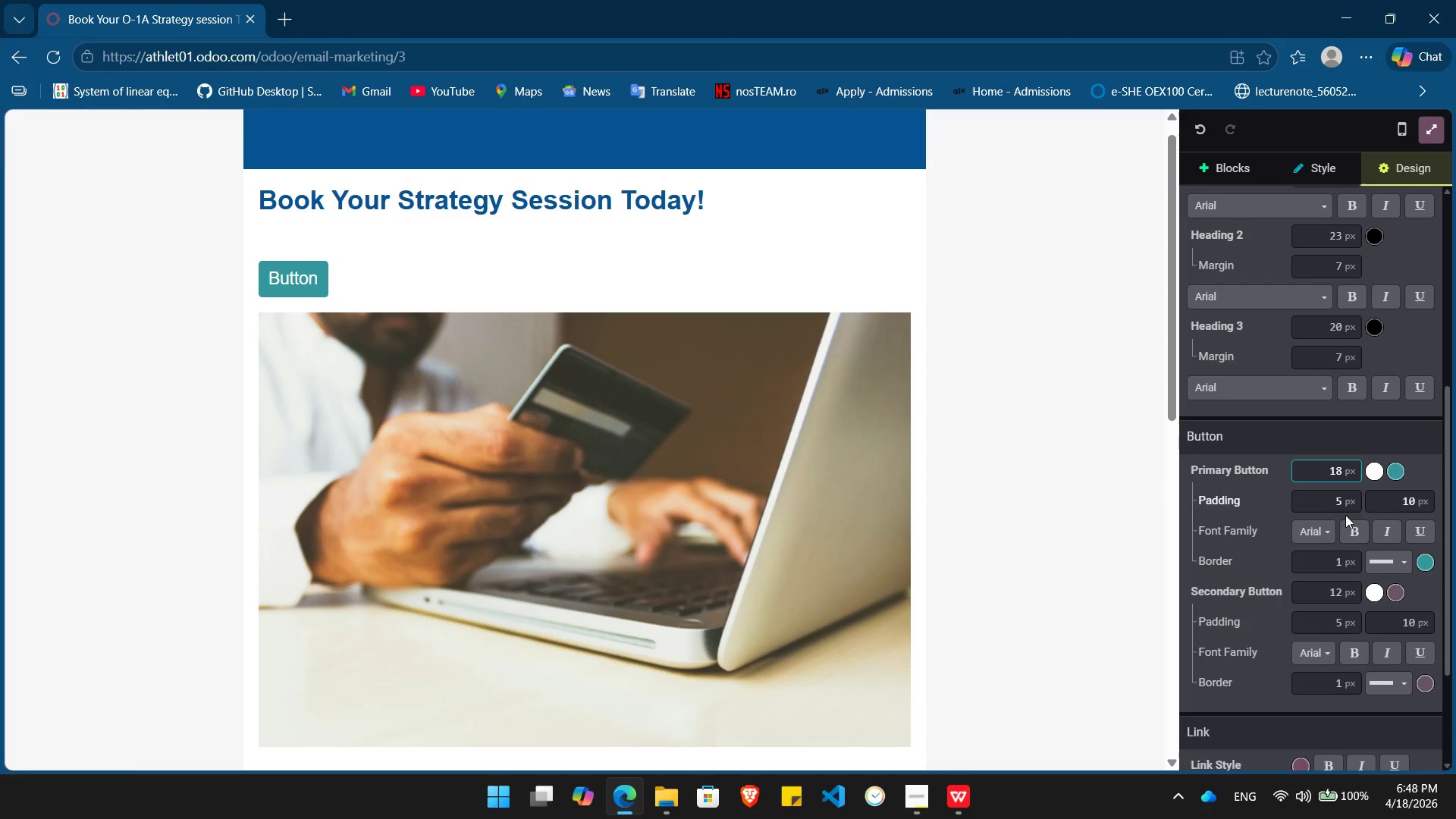 
left_click([1348, 532])
 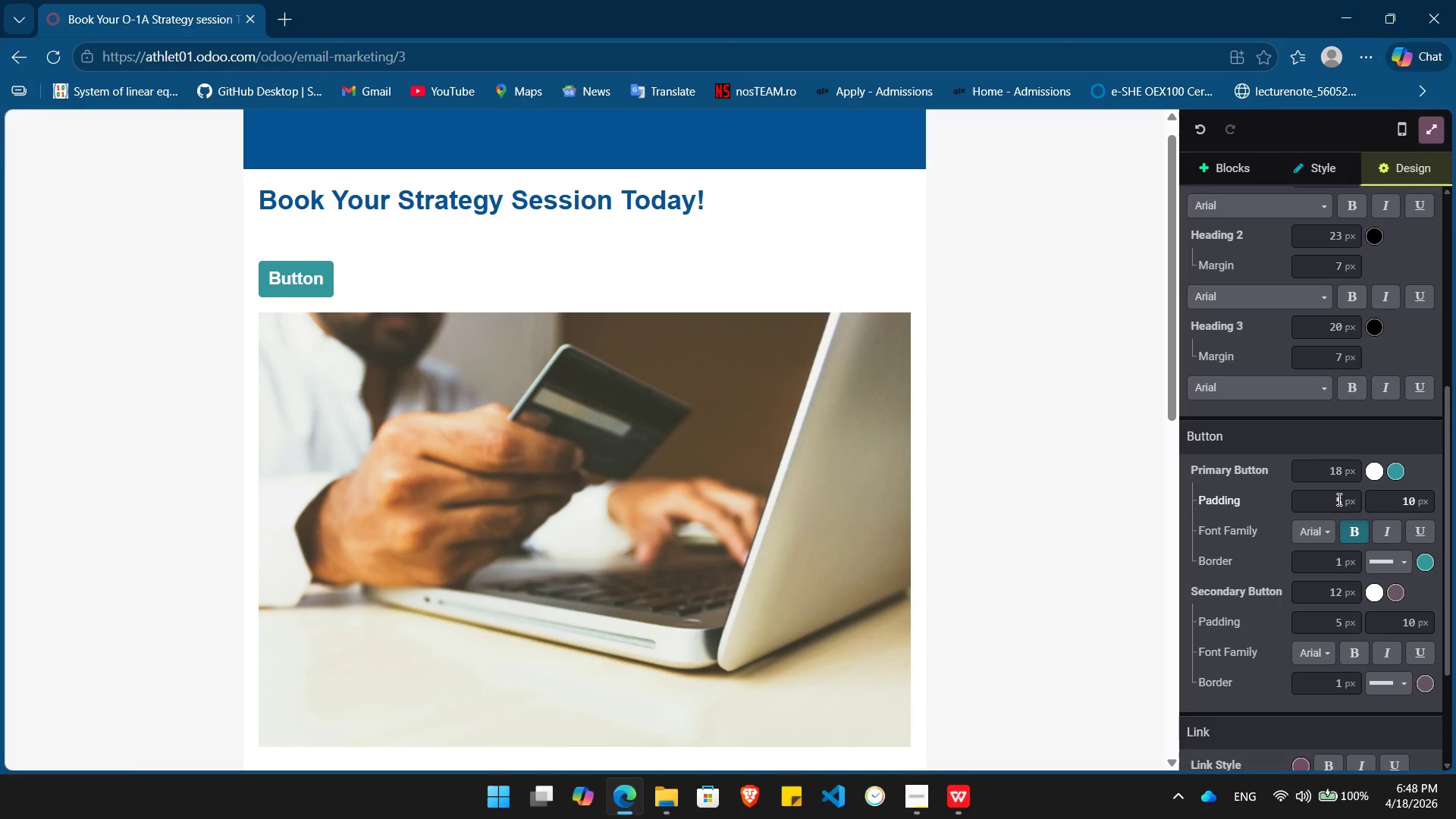 
left_click([1338, 499])
 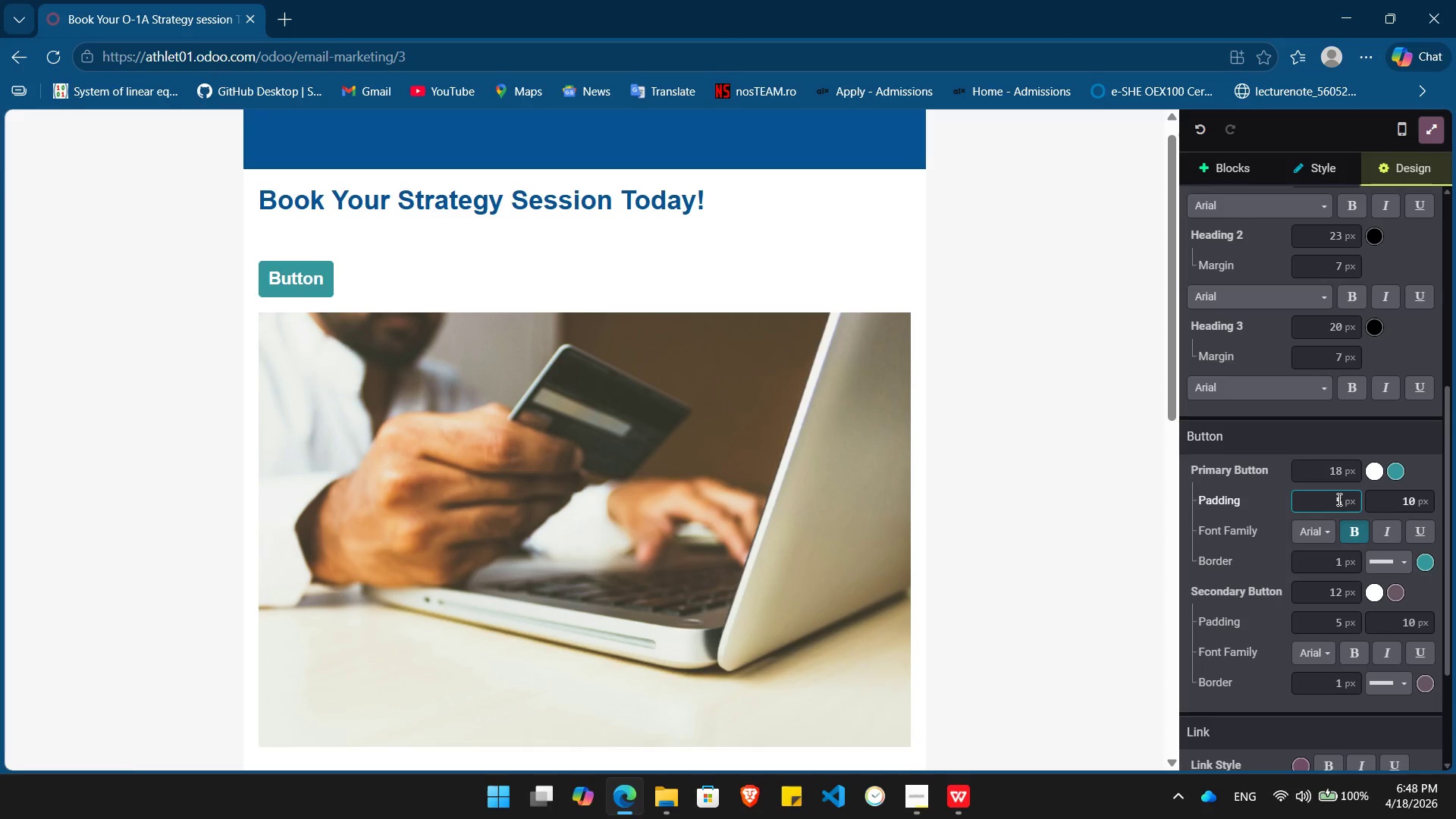 
key(Numpad1)
 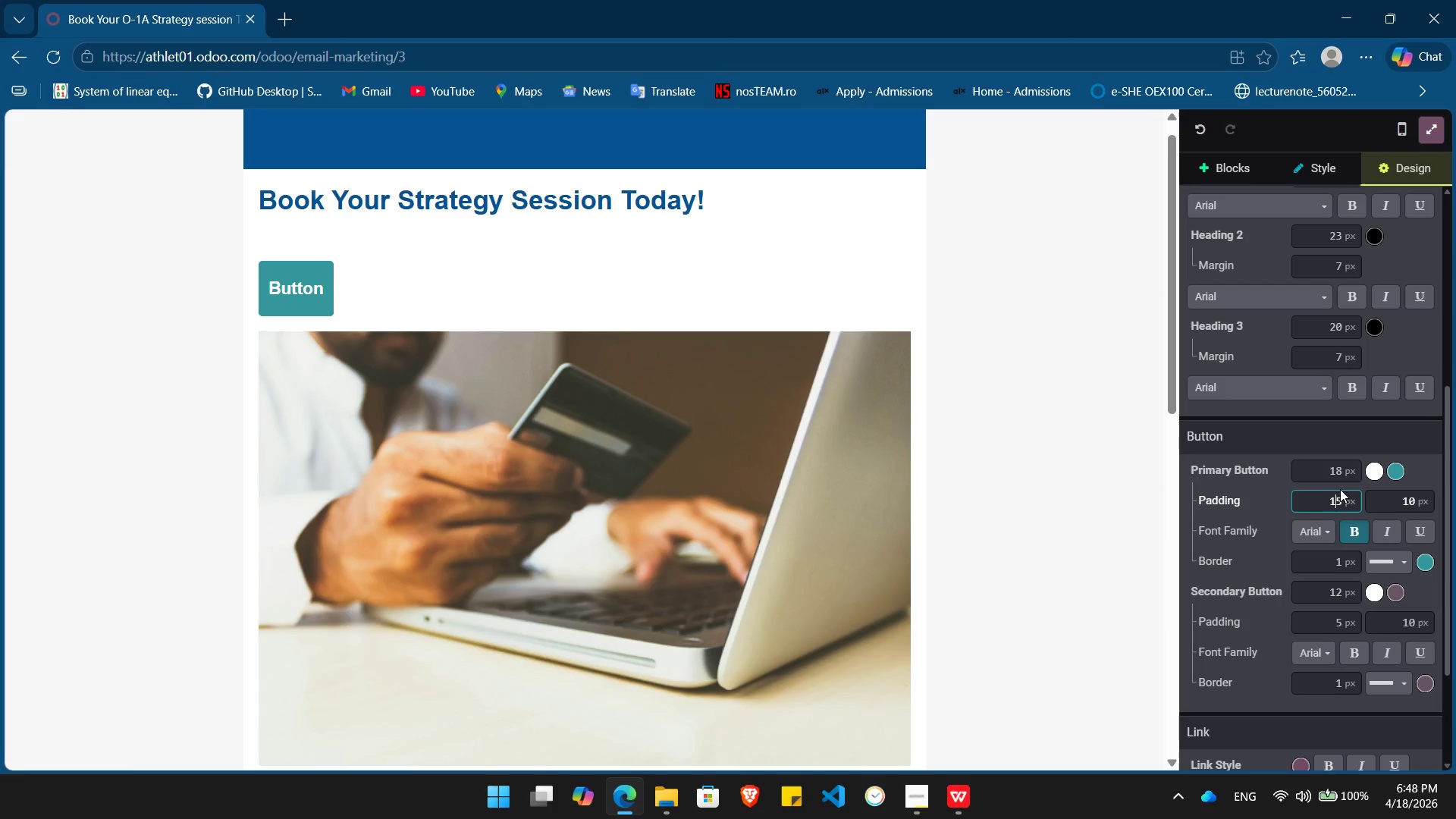 
key(ArrowRight)
 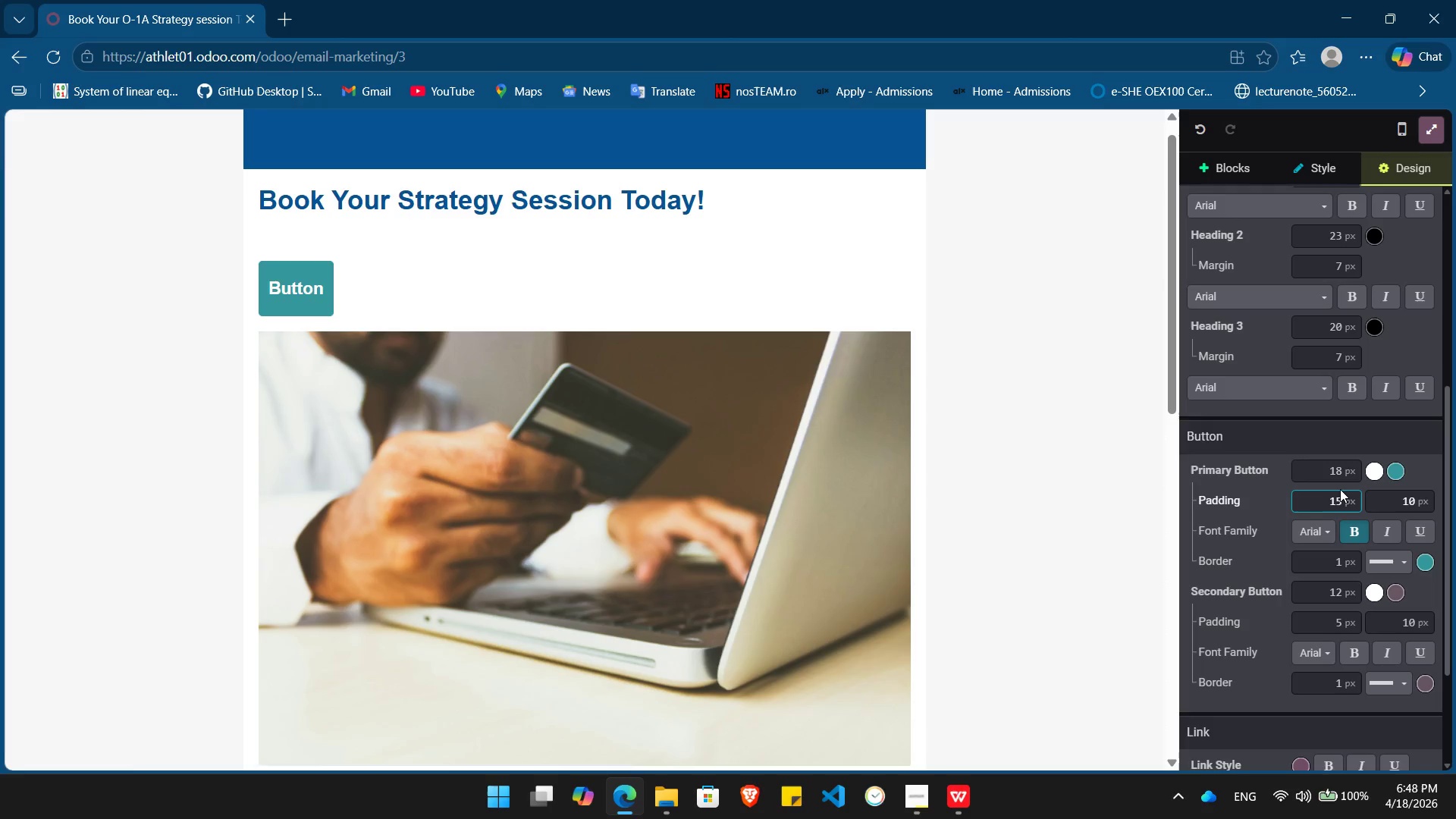 
key(Backspace)
 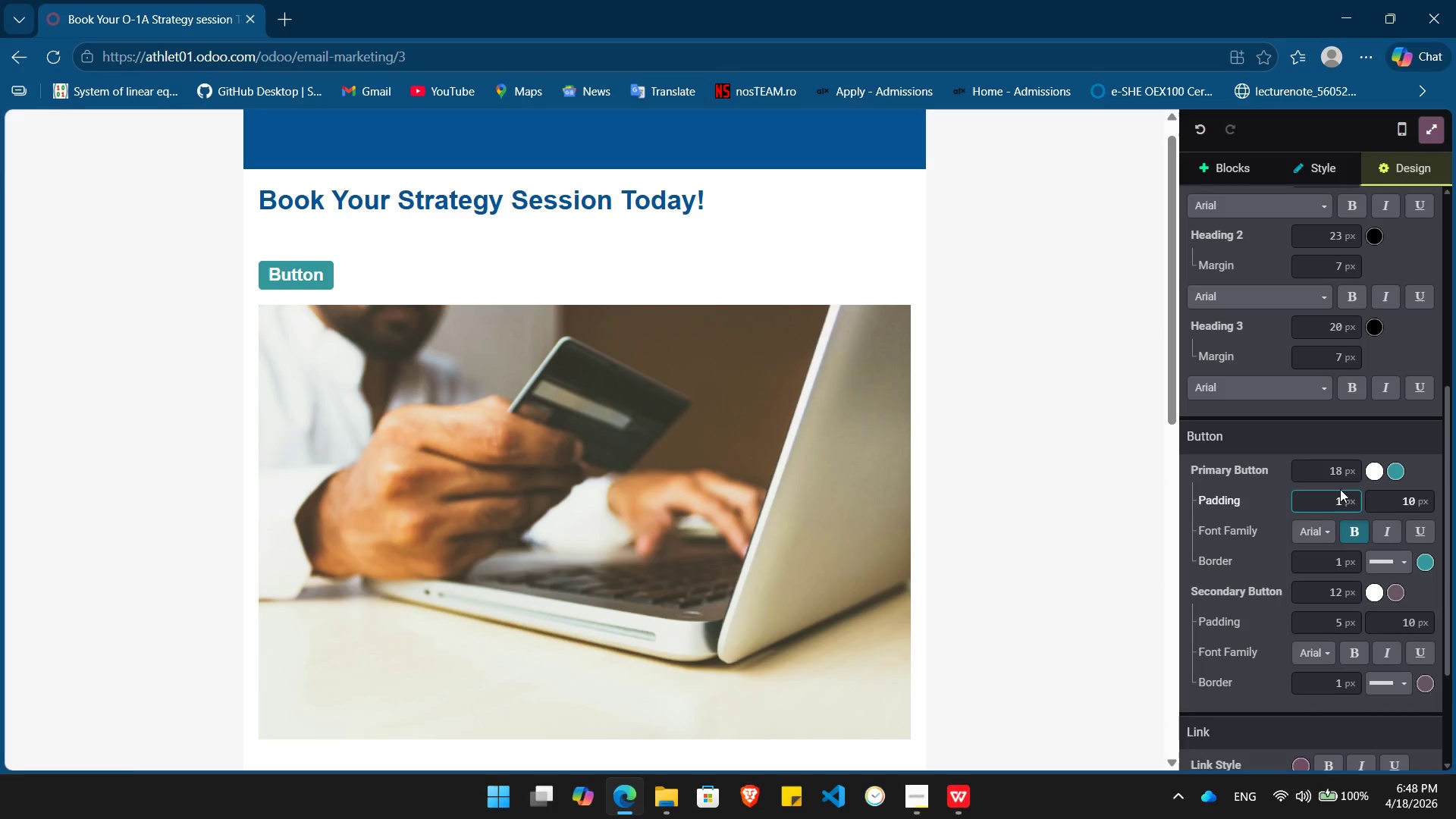 
key(Numpad0)
 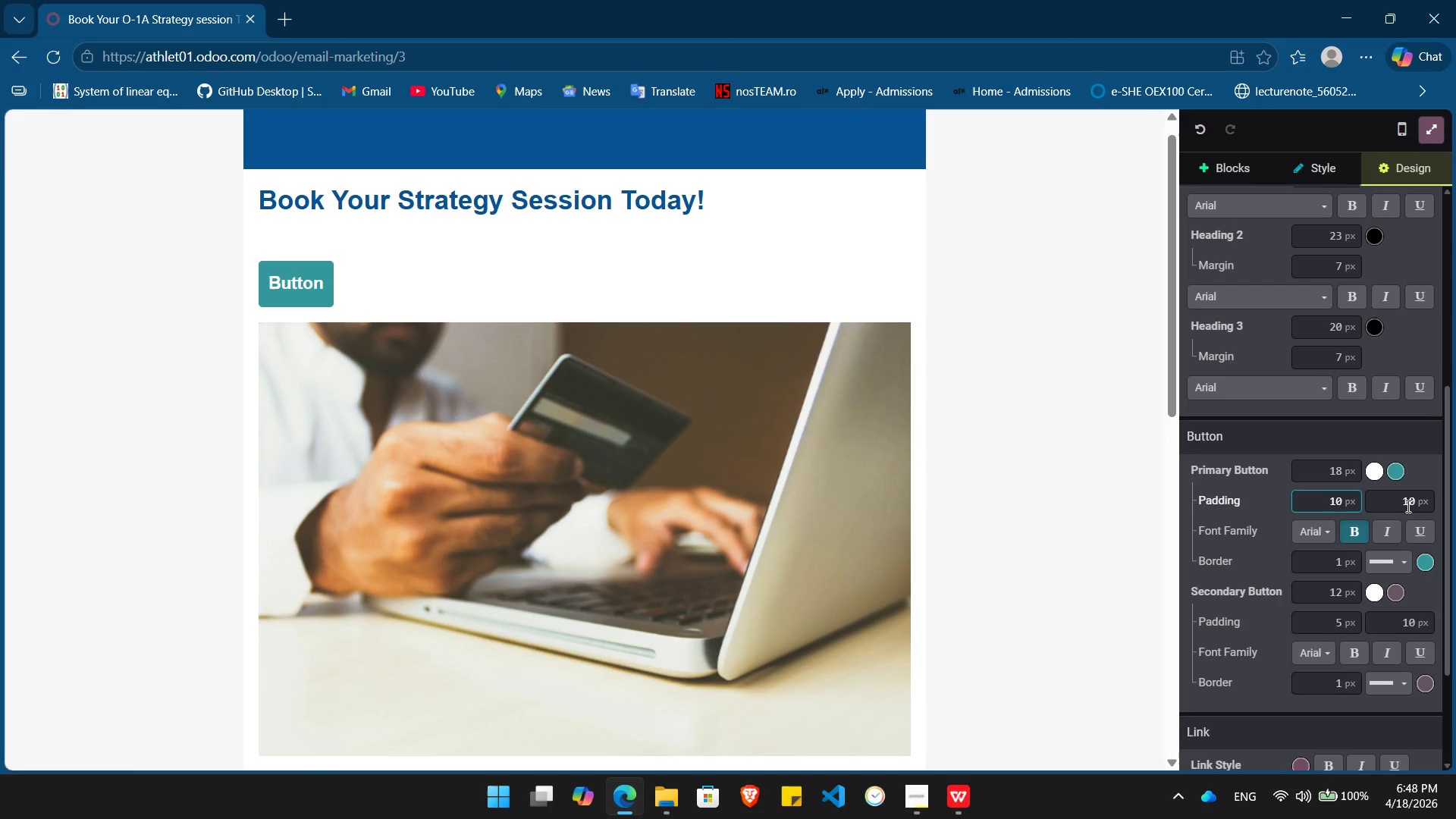 
left_click([1407, 506])
 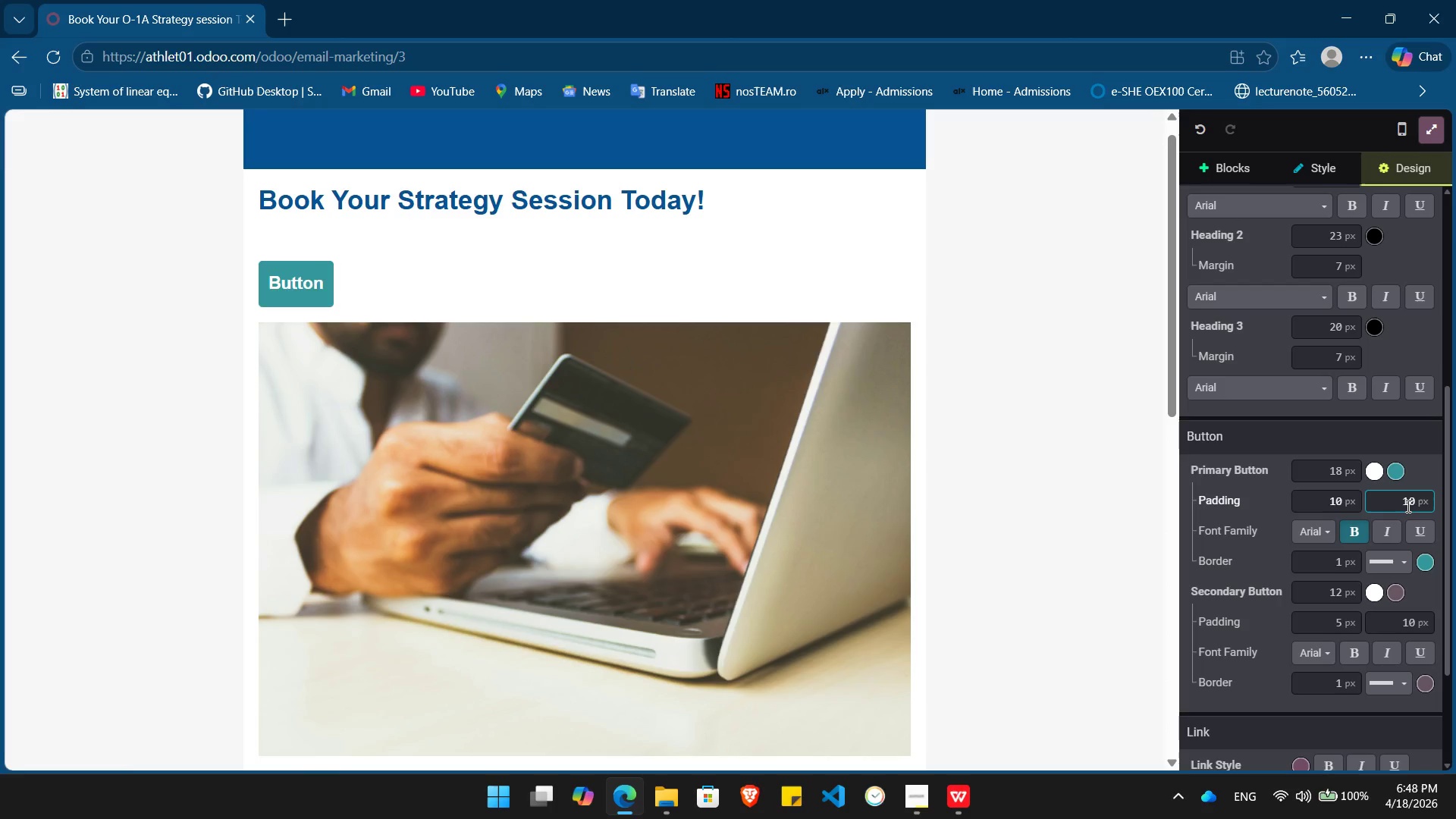 
key(Backspace)
 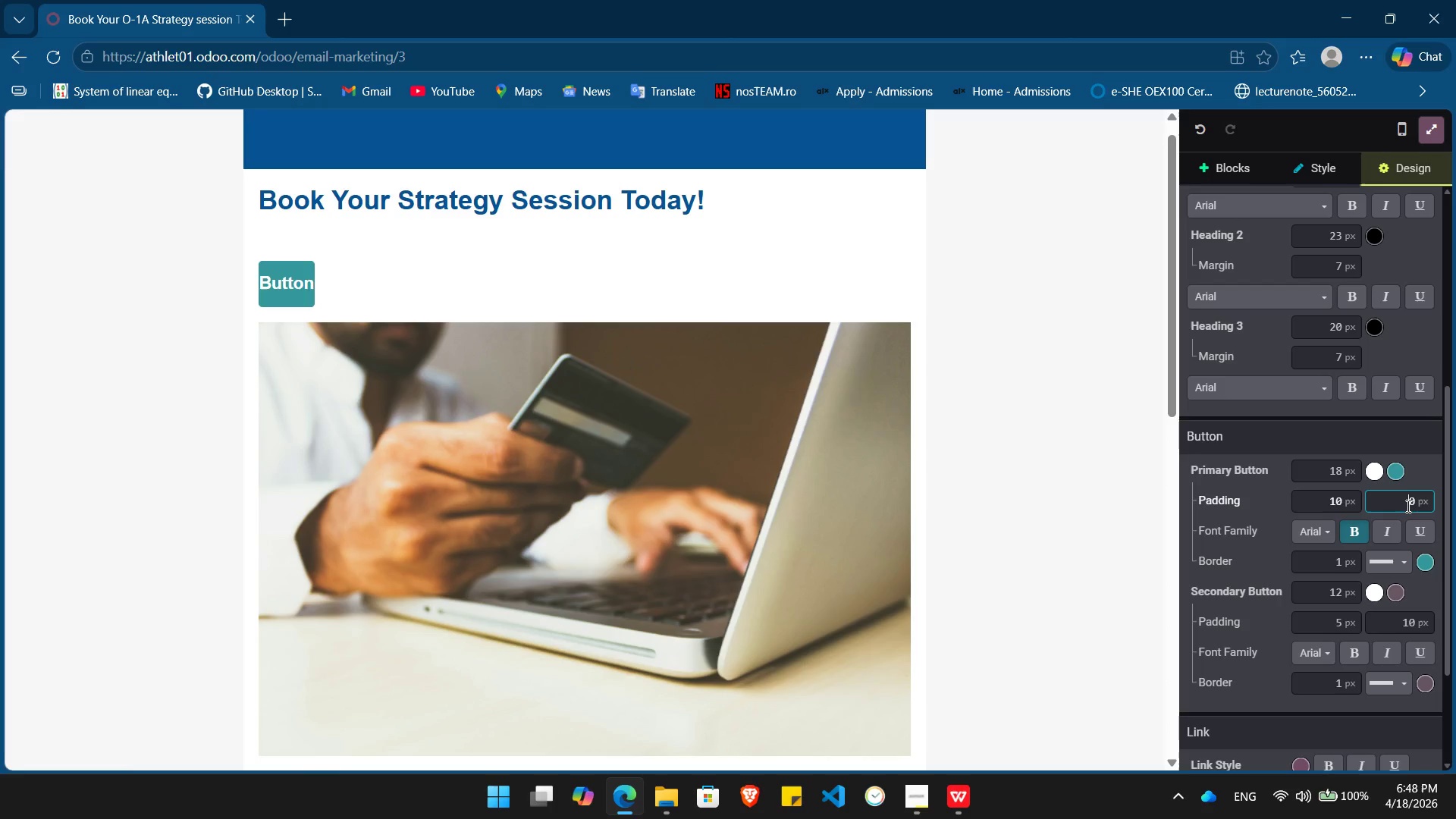 
key(Numpad2)
 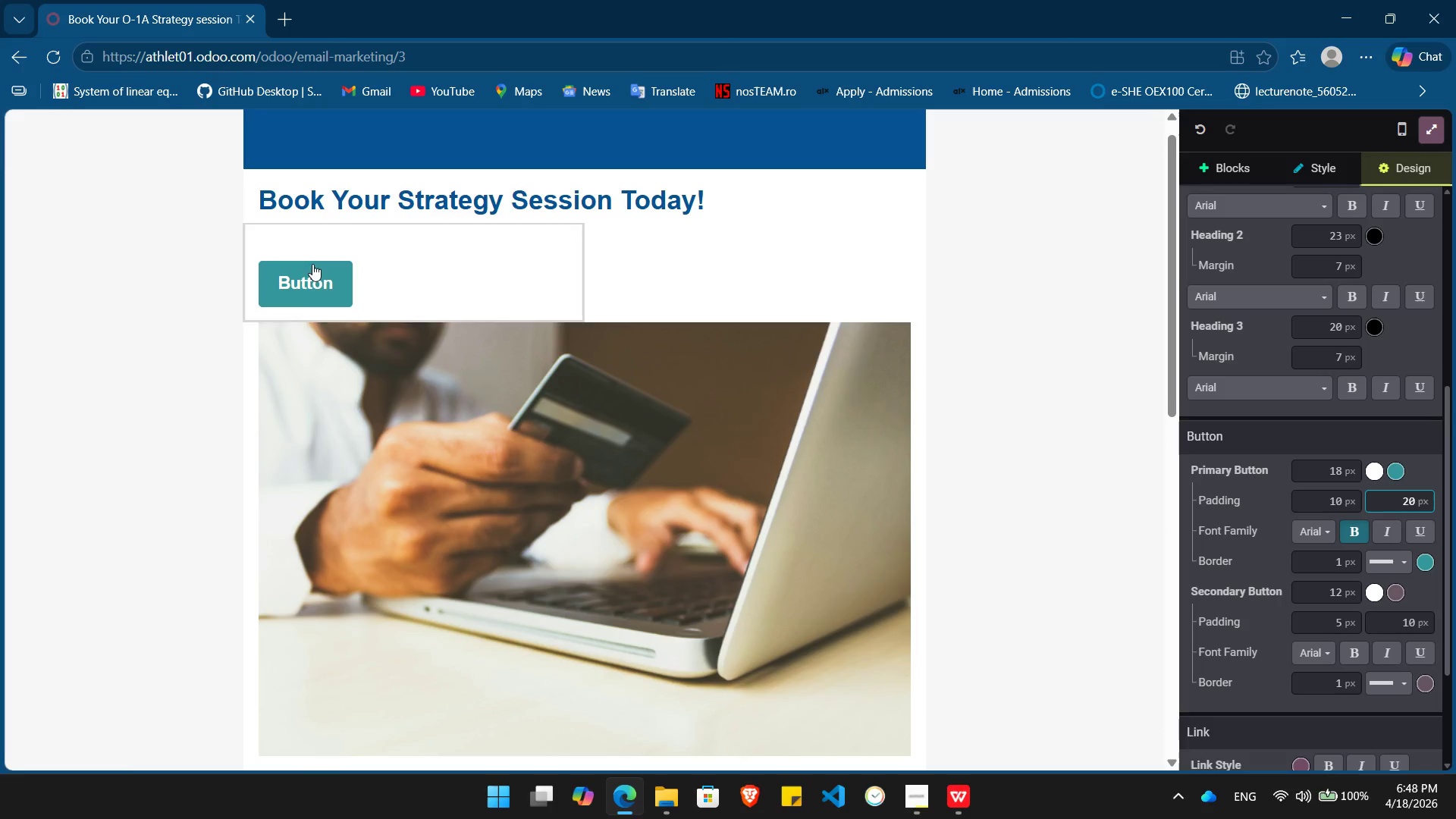 
left_click([316, 284])
 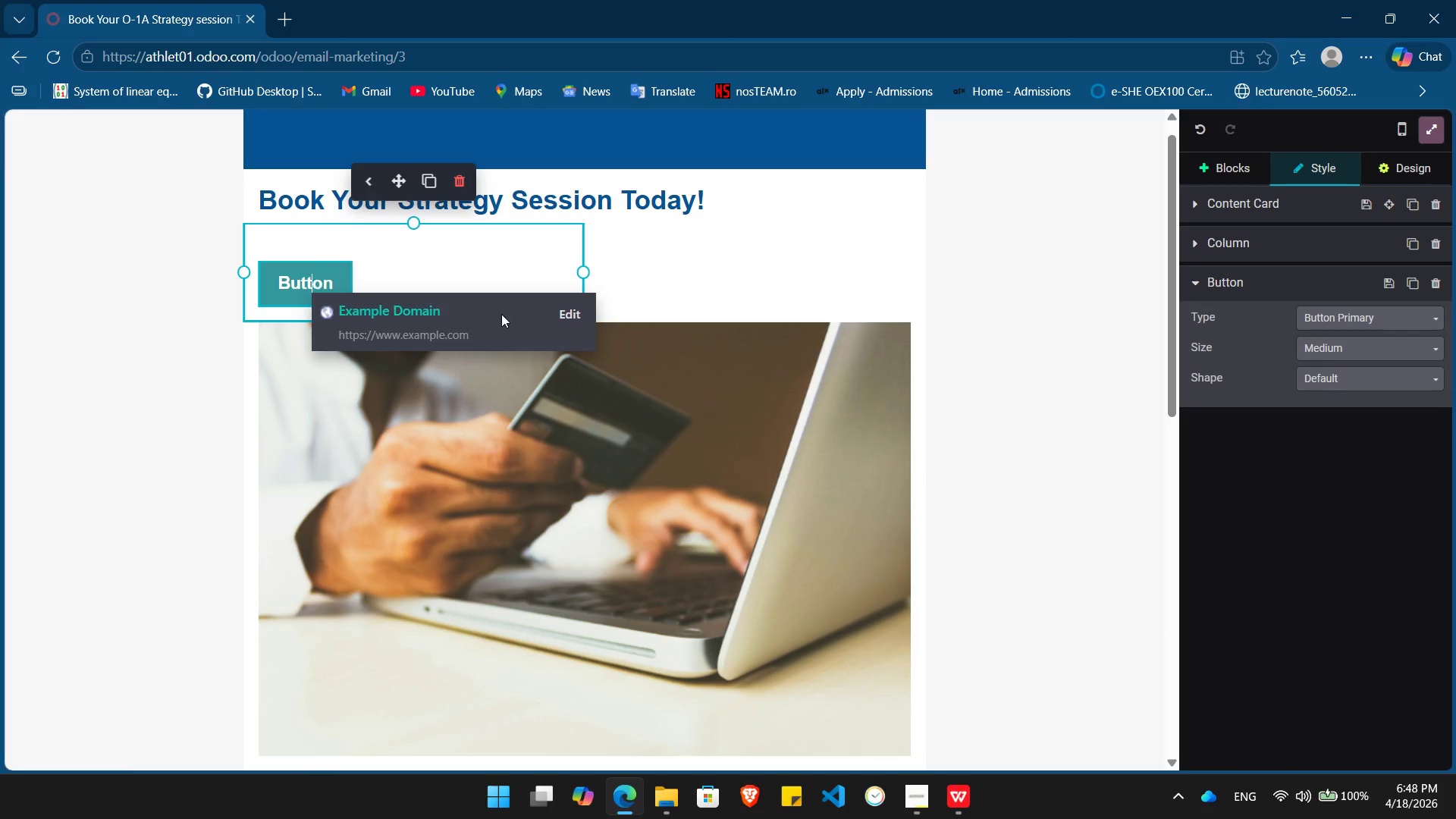 
left_click([582, 312])
 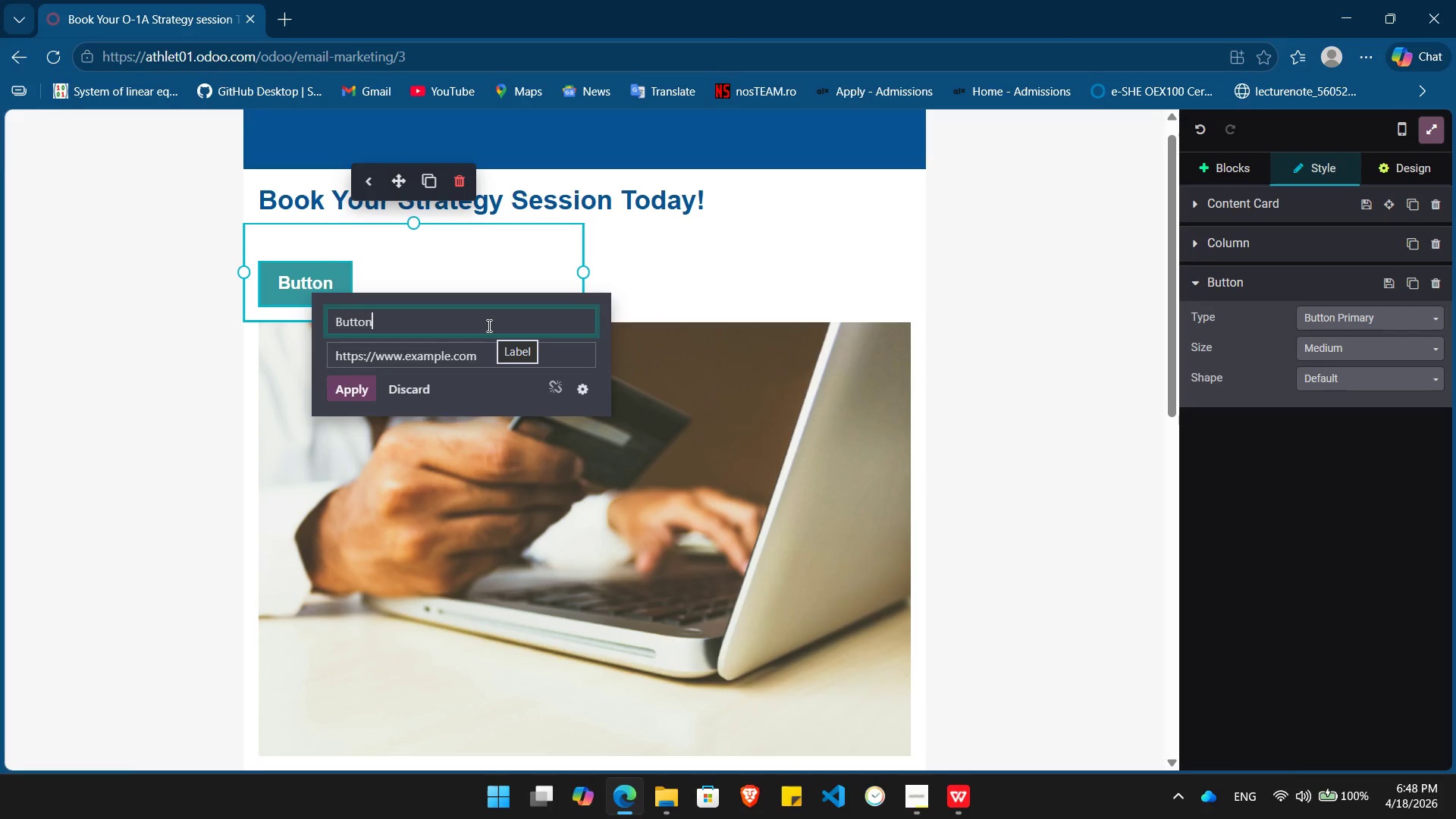 
hold_key(key=Backspace, duration=0.73)
 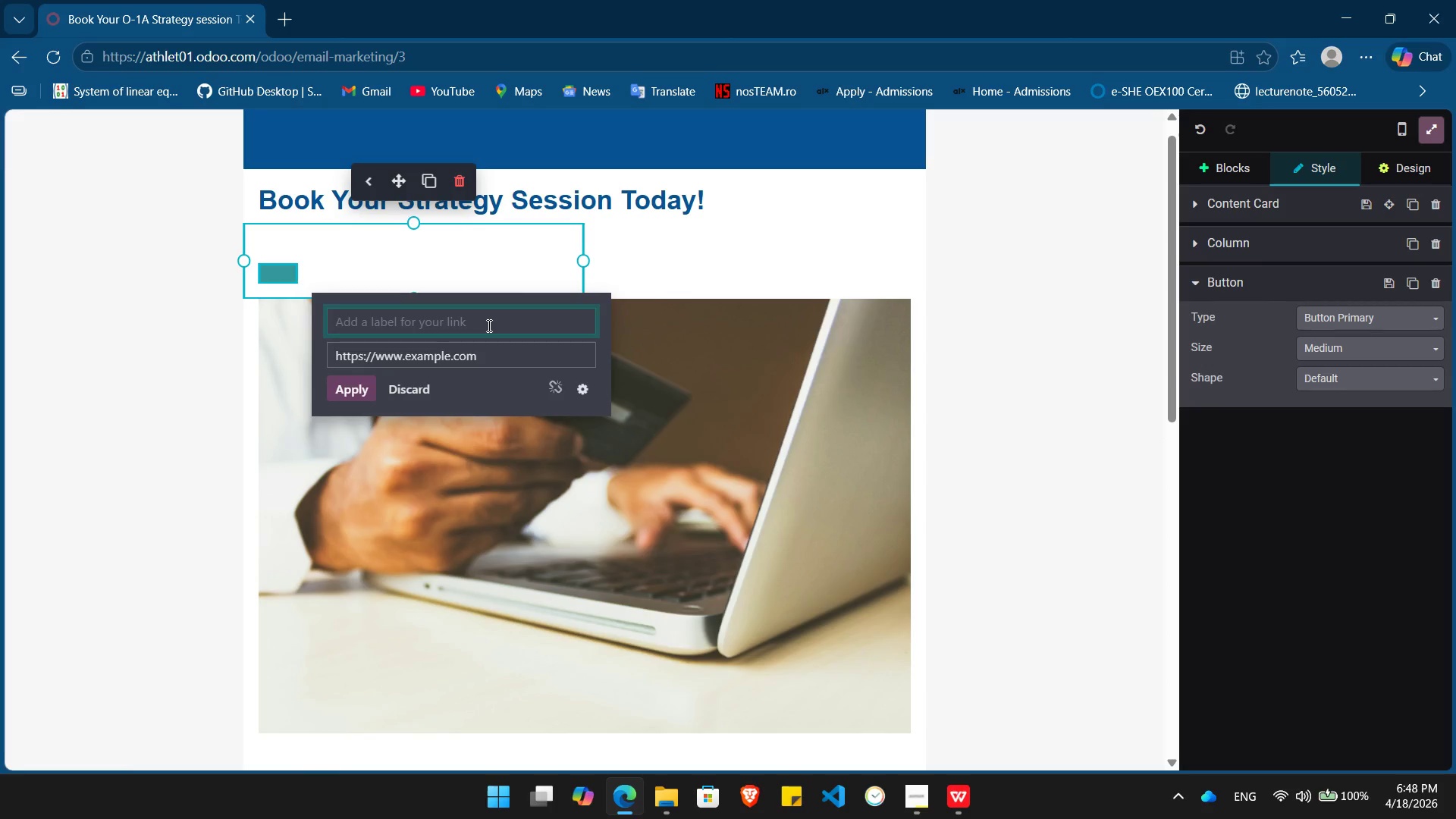 
type(Book Nw)
key(Backspace)
type(ow)
 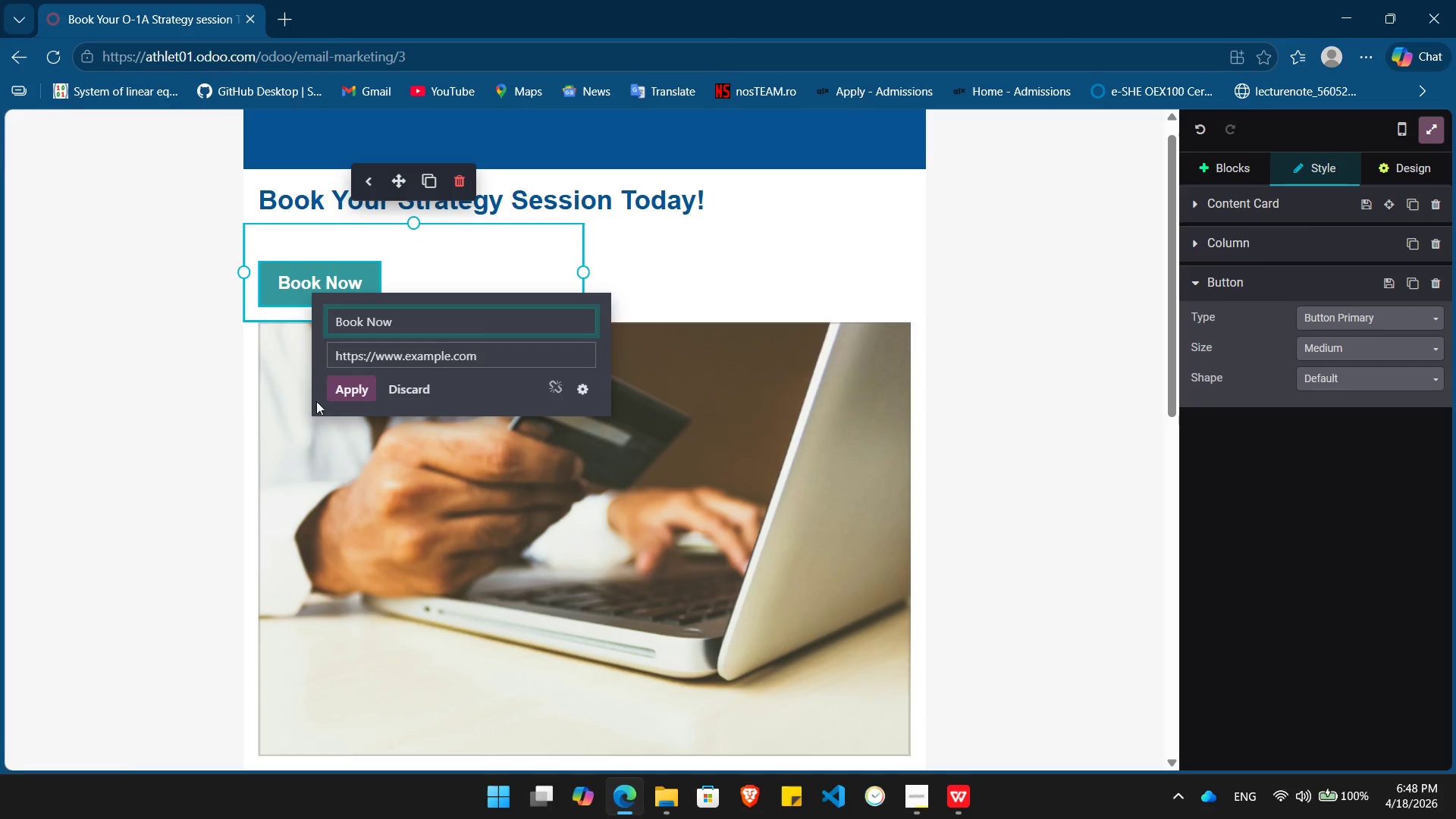 
left_click([346, 394])
 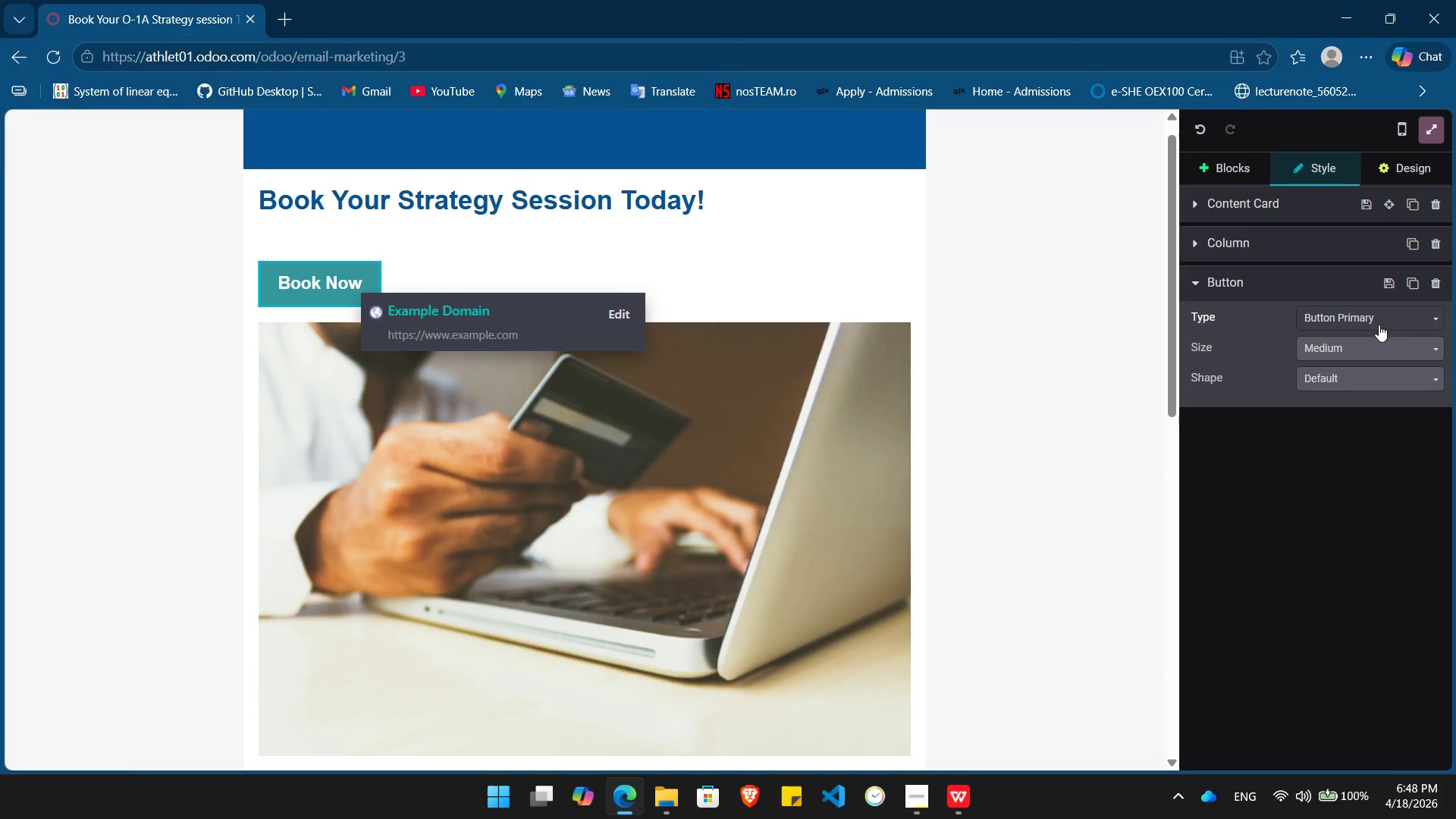 
left_click([1388, 165])
 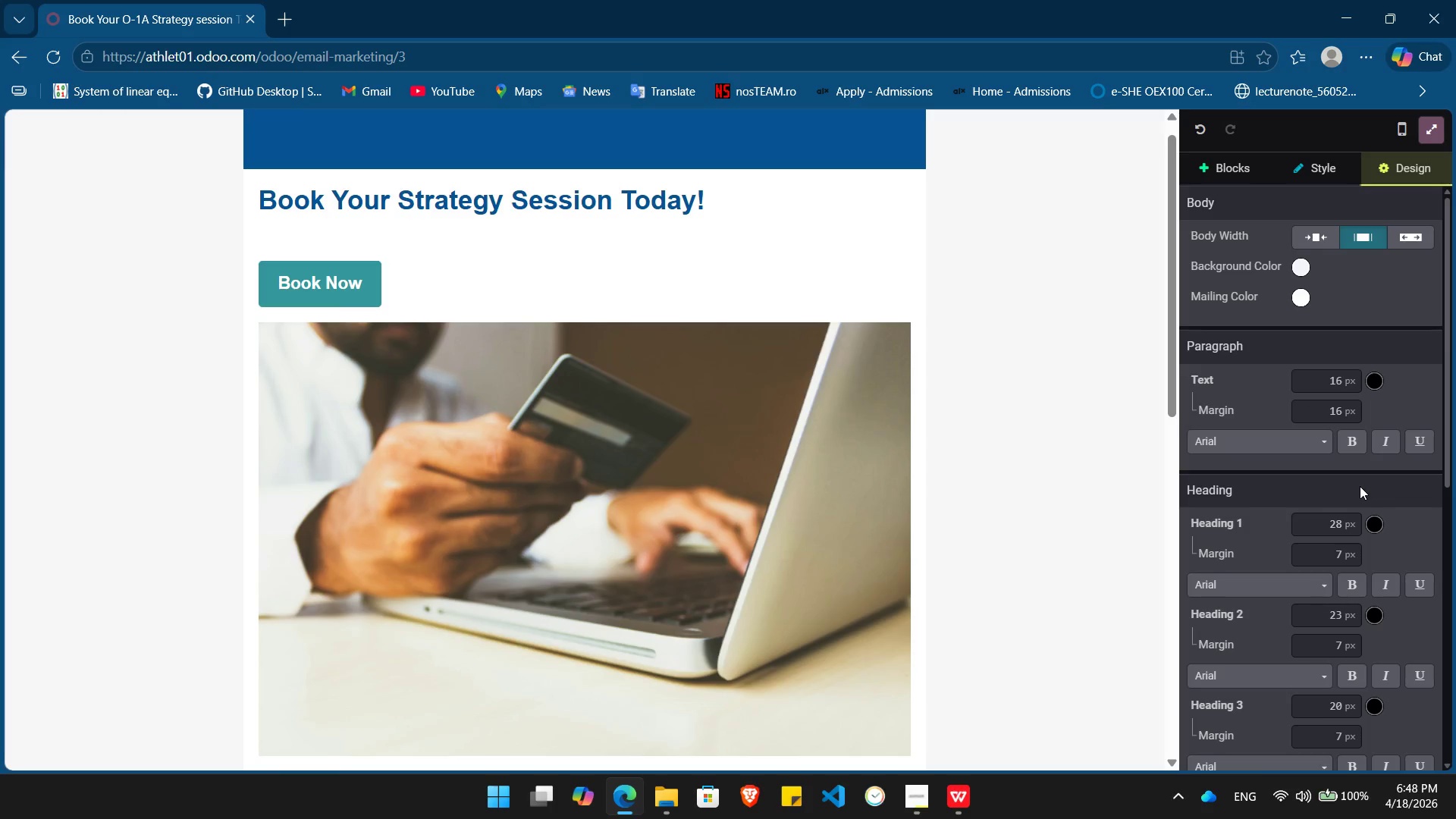 
scroll: coordinate [1360, 486], scroll_direction: down, amount: 6.0
 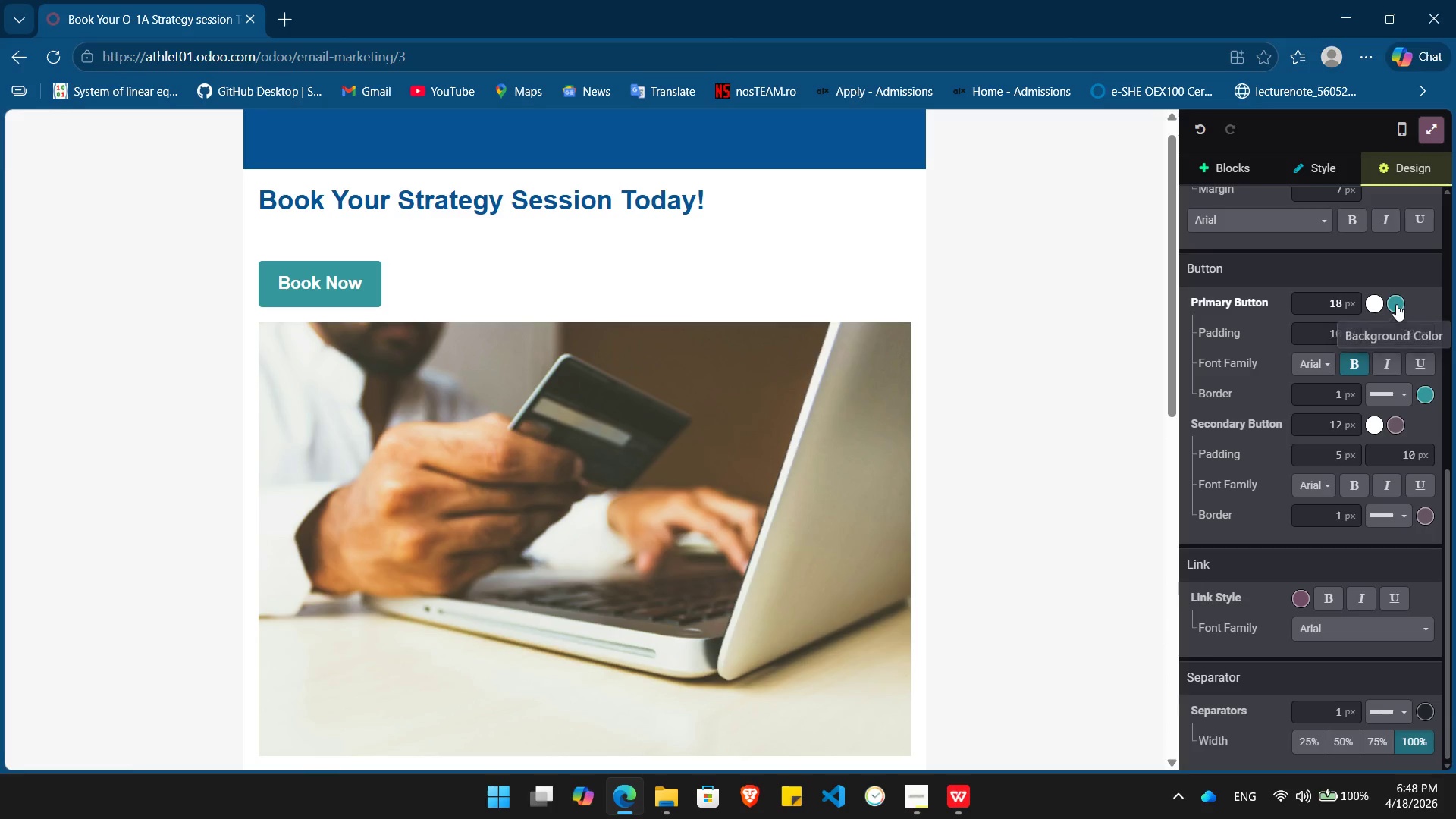 
left_click([1396, 304])
 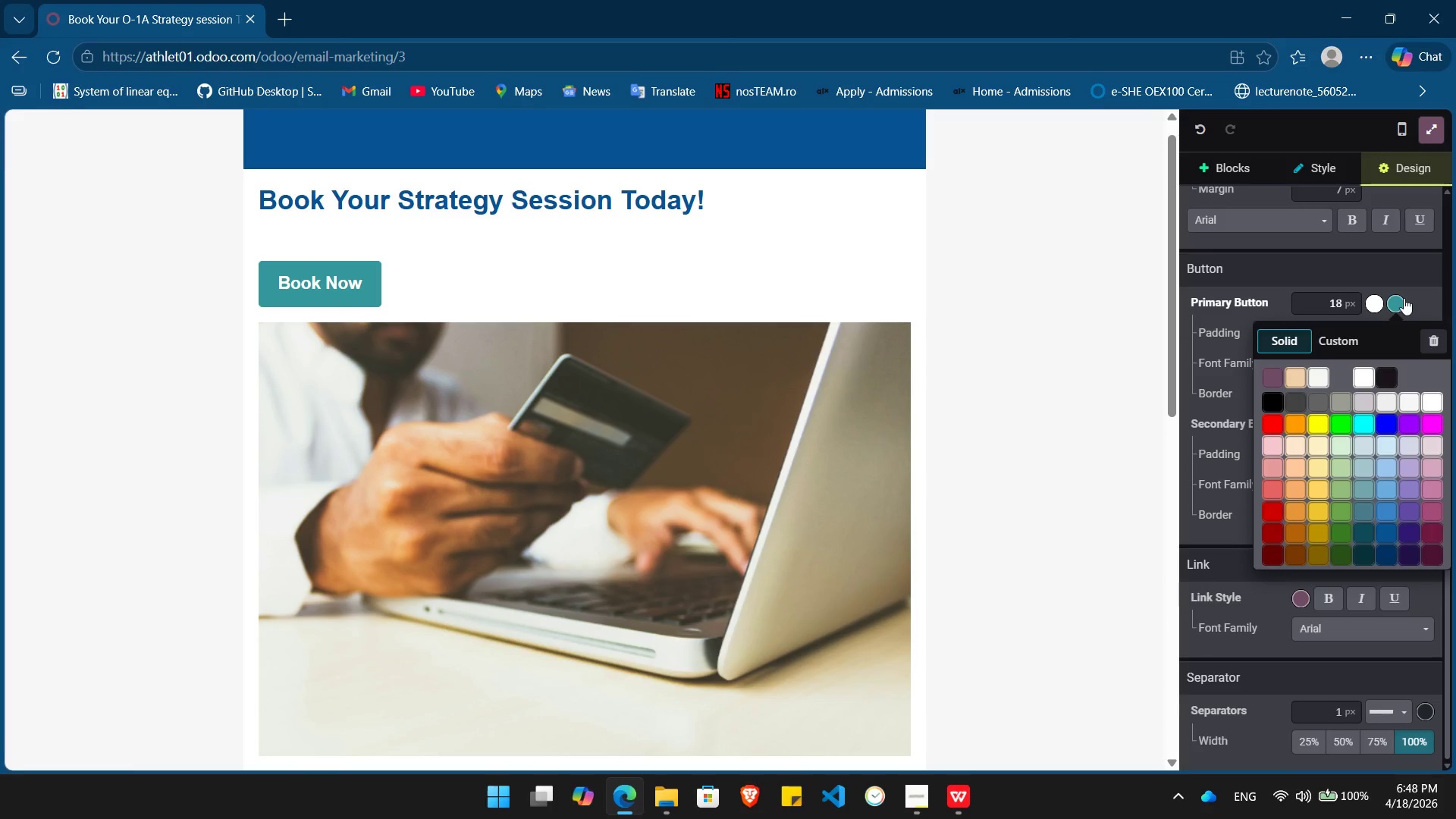 
left_click([1415, 291])
 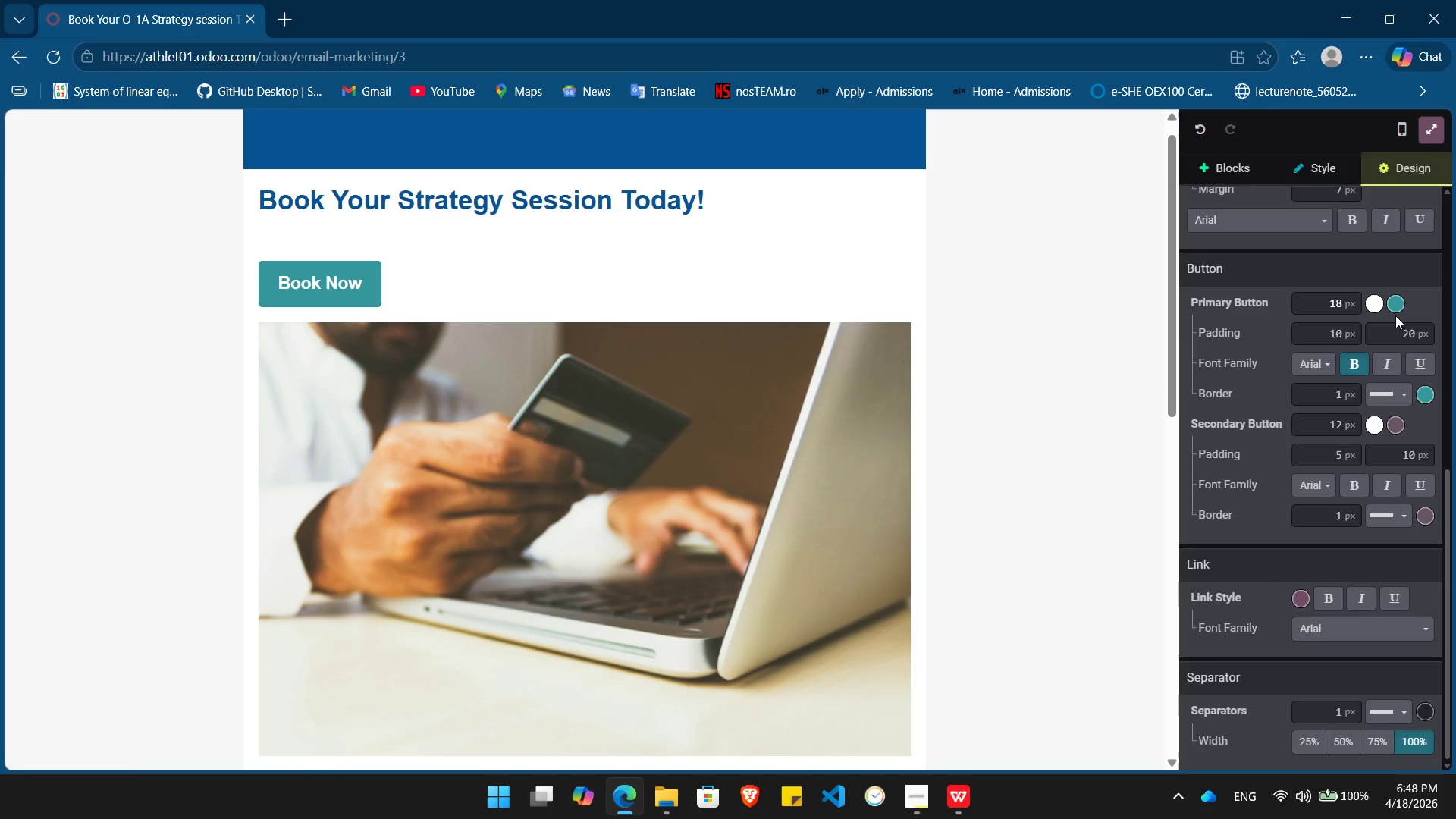 
left_click([1396, 306])
 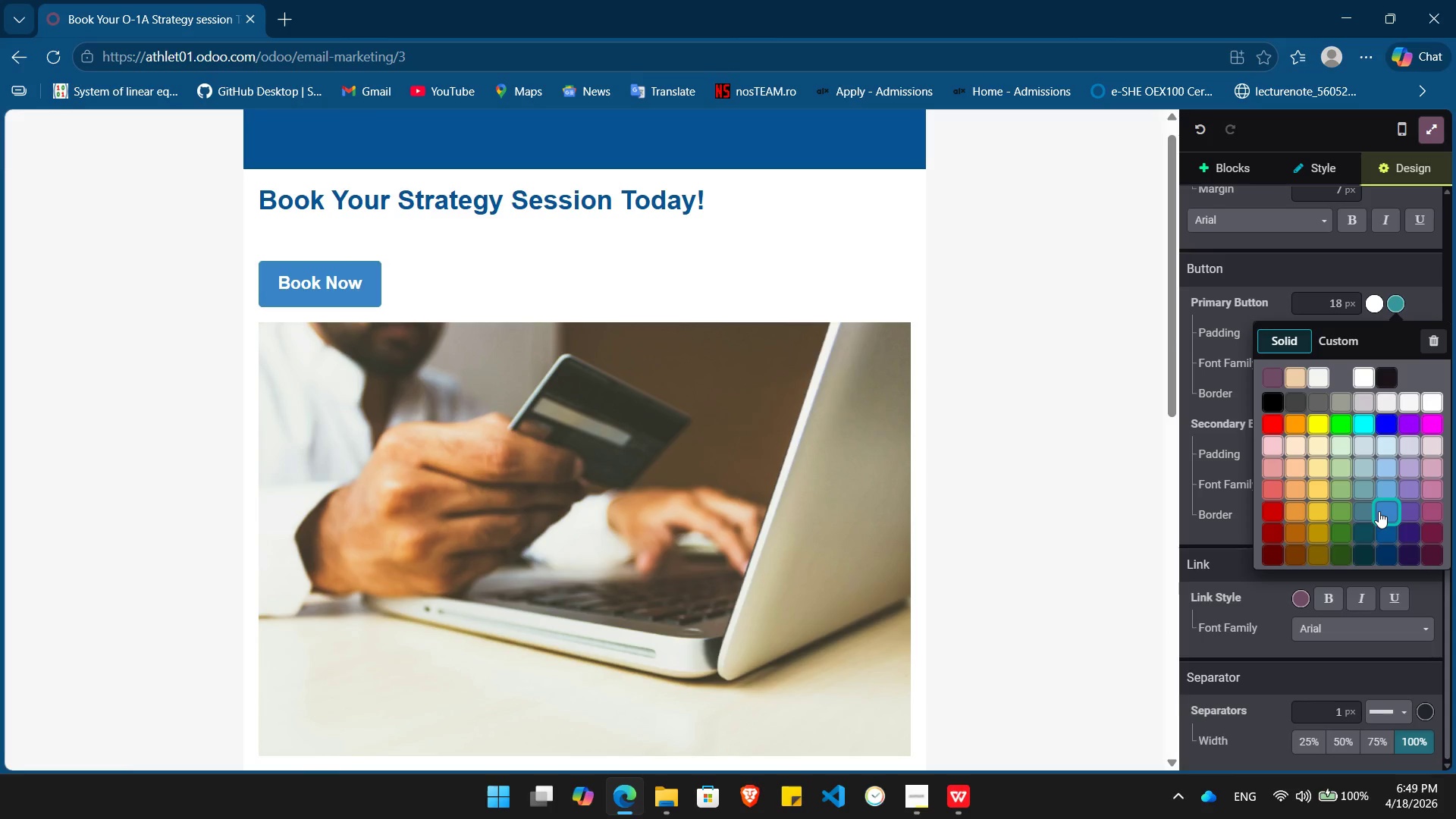 
left_click([1379, 511])
 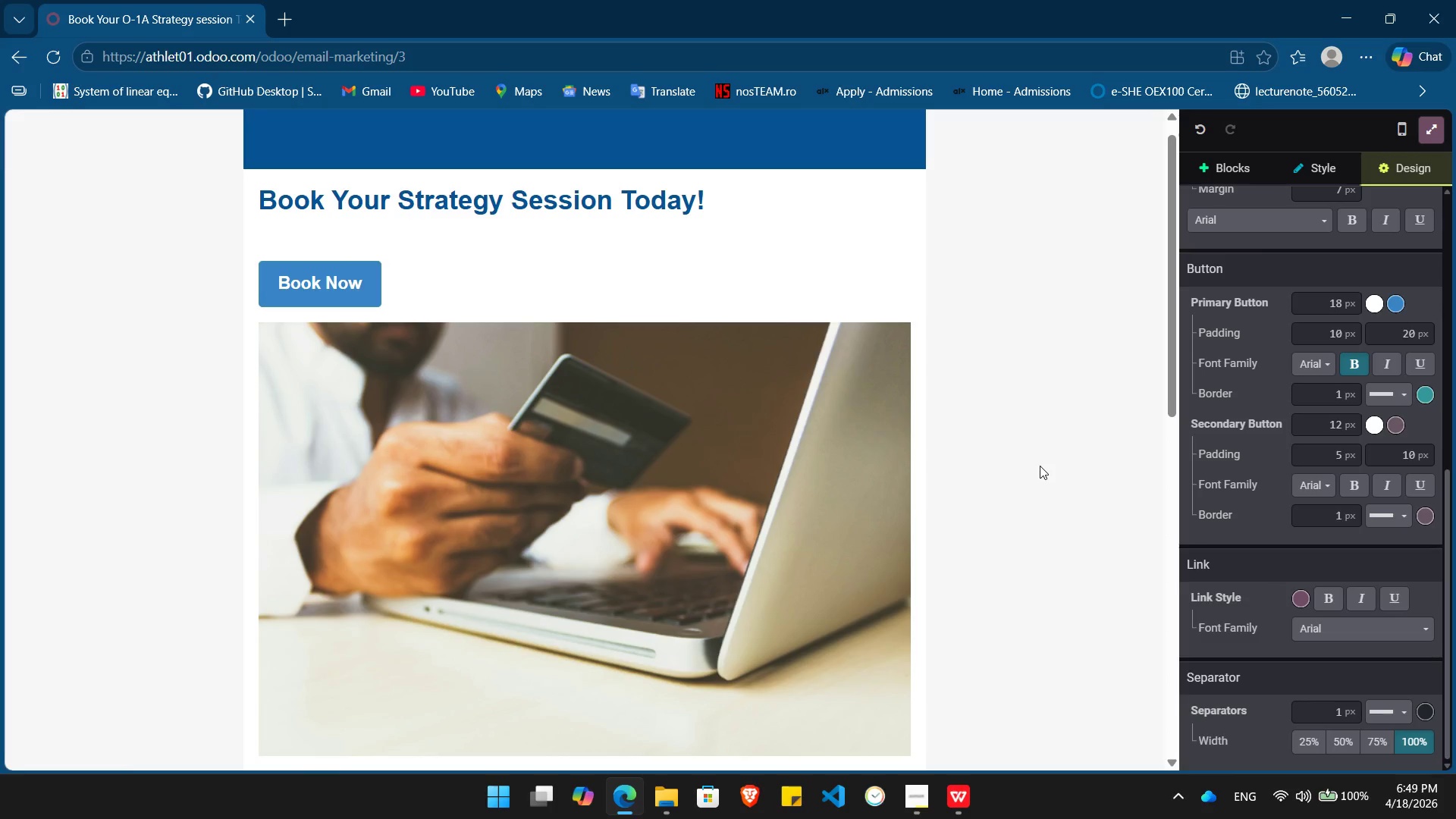 
scroll: coordinate [1040, 466], scroll_direction: down, amount: 4.0
 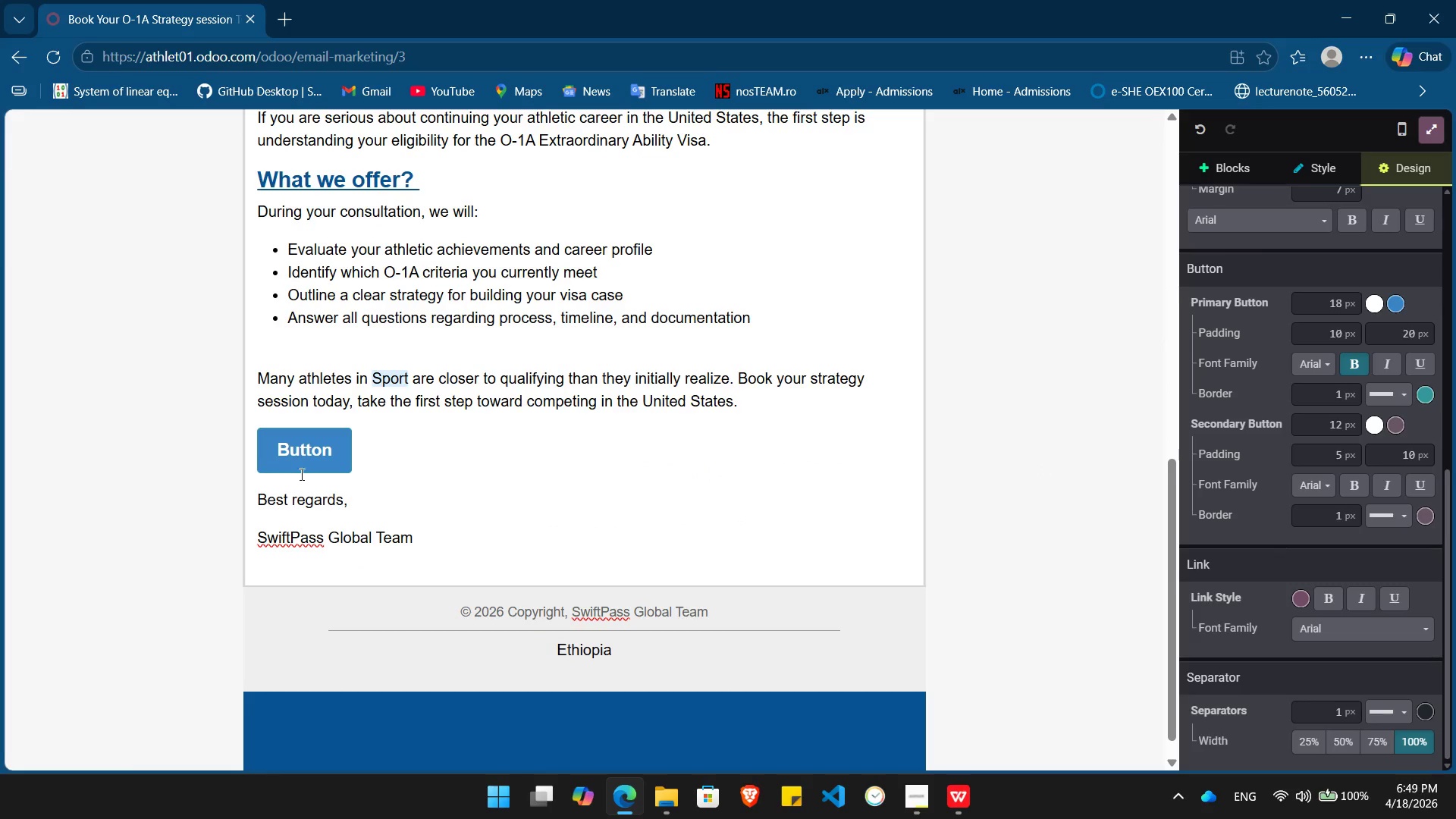 
left_click([297, 460])
 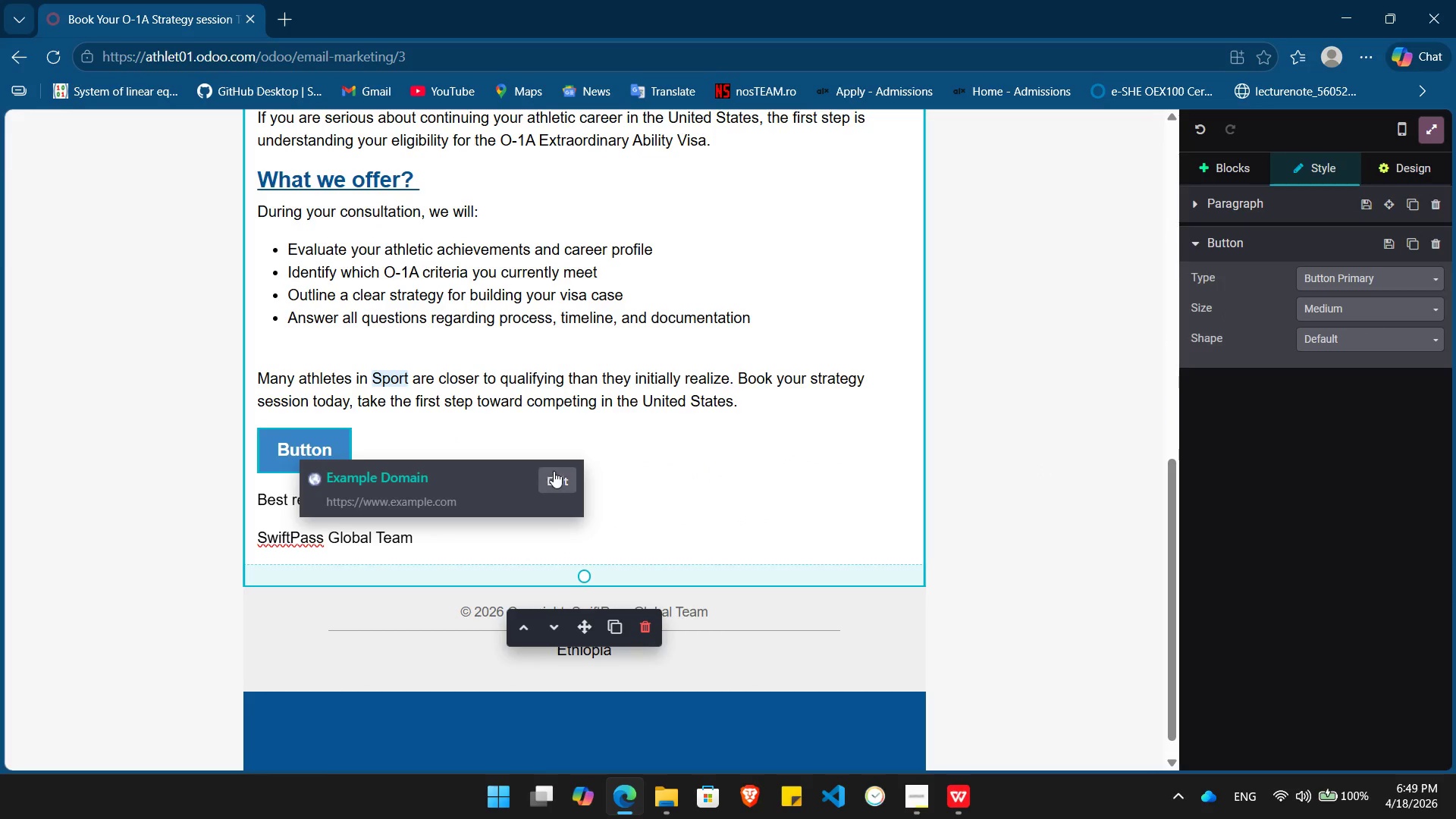 
left_click([554, 471])
 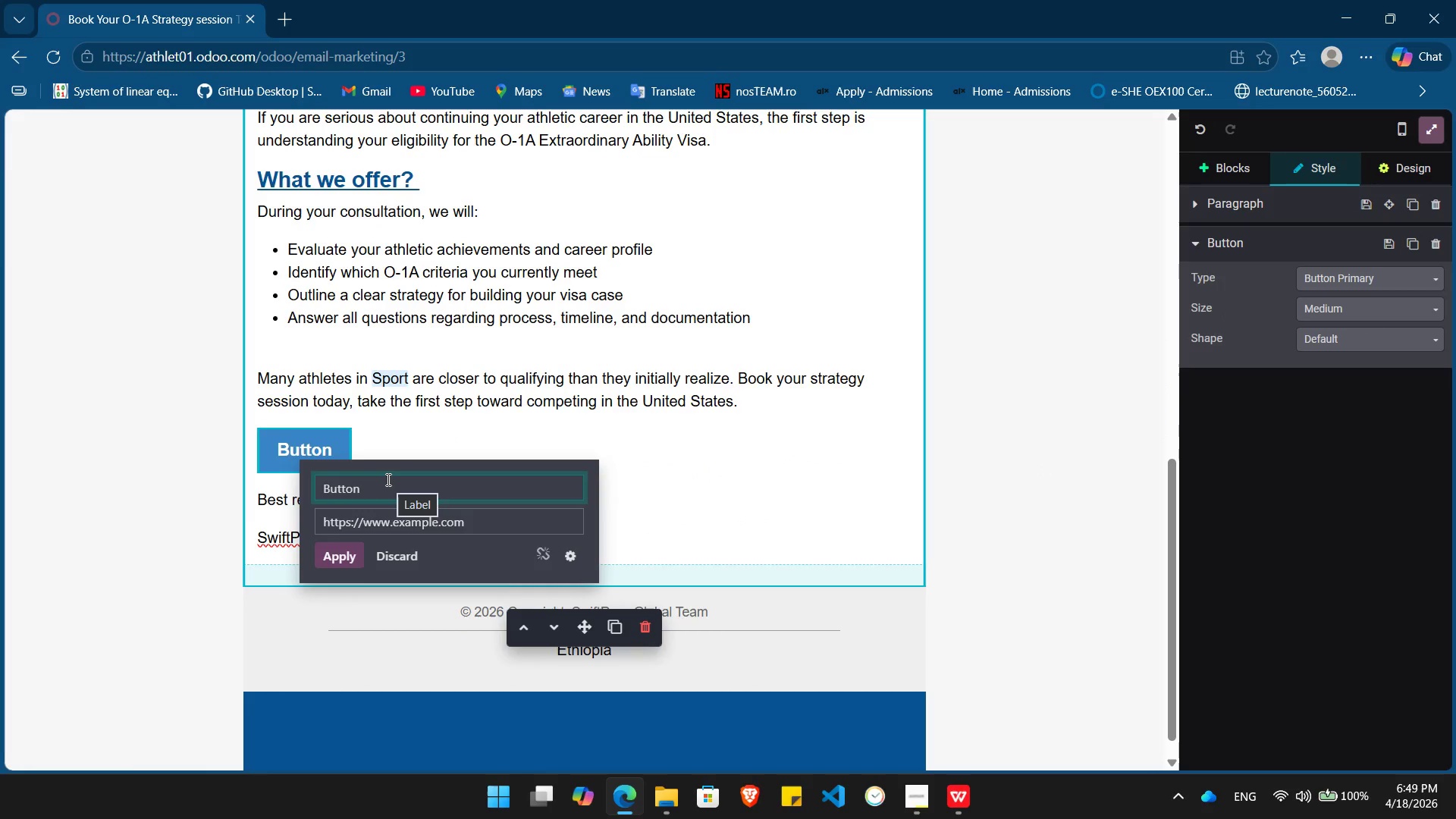 
key(Backspace)
key(Backspace)
key(Backspace)
key(Backspace)
key(Backspace)
type(ook Now)
 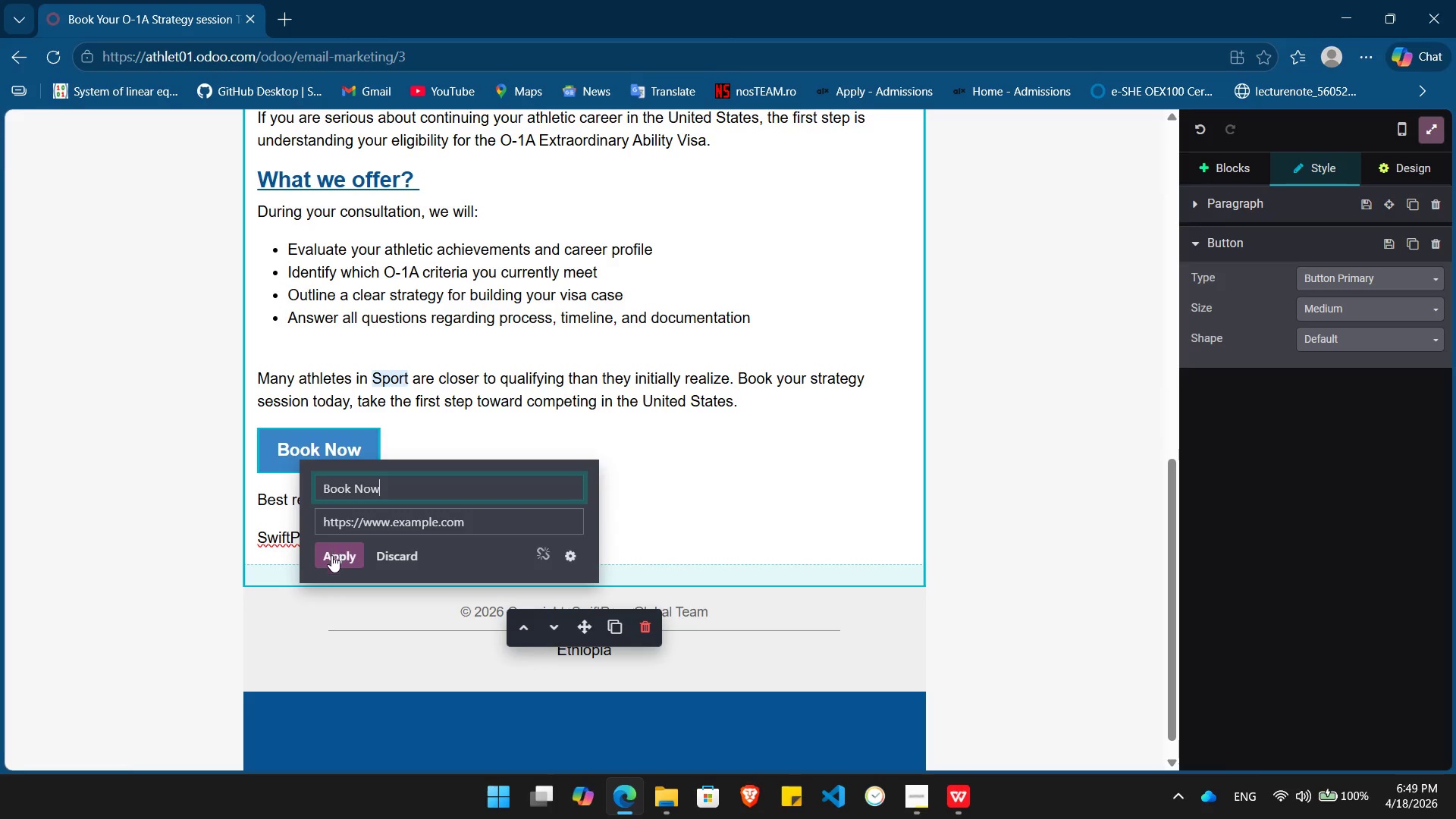 
left_click([331, 557])
 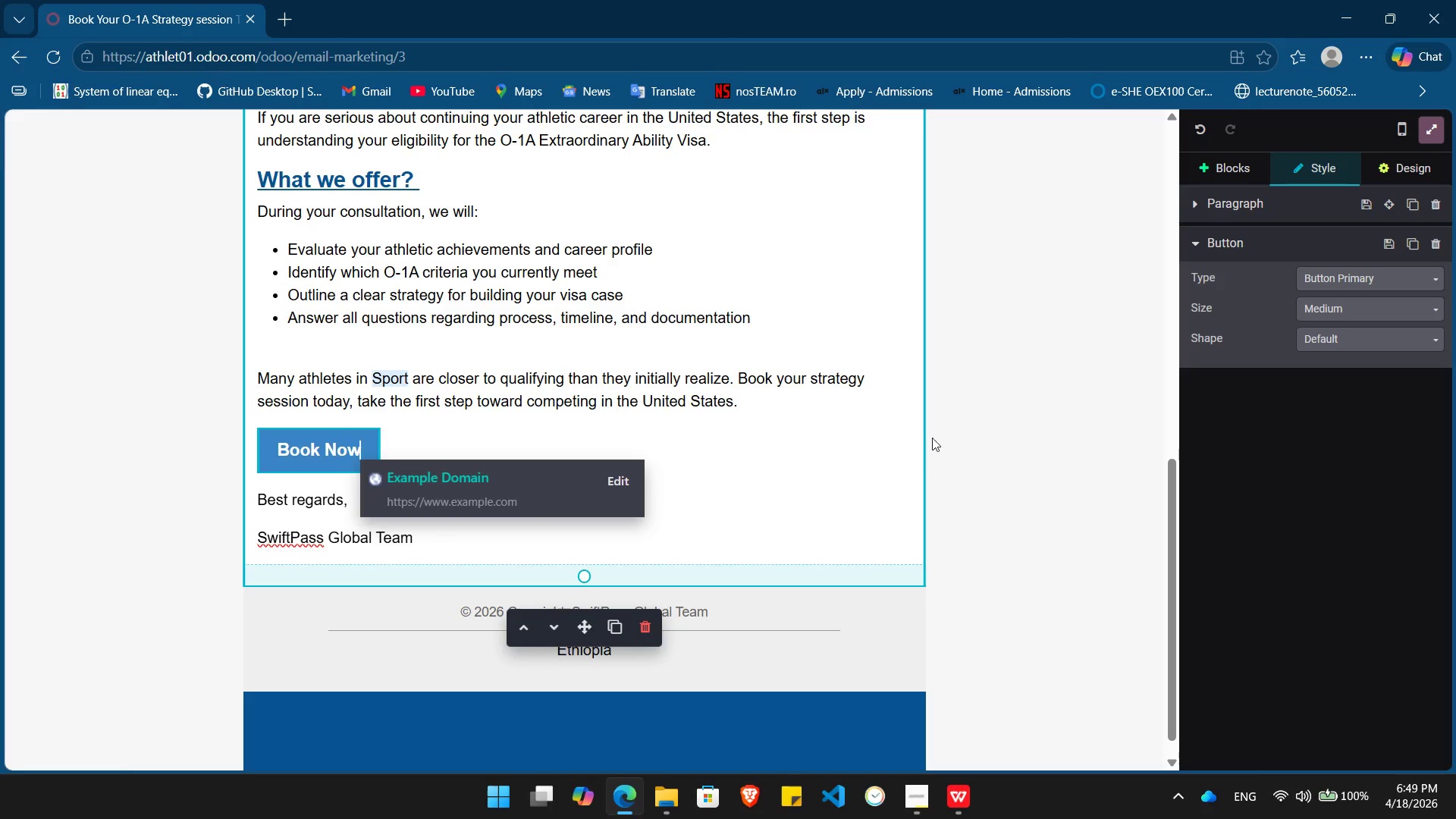 
left_click([979, 430])
 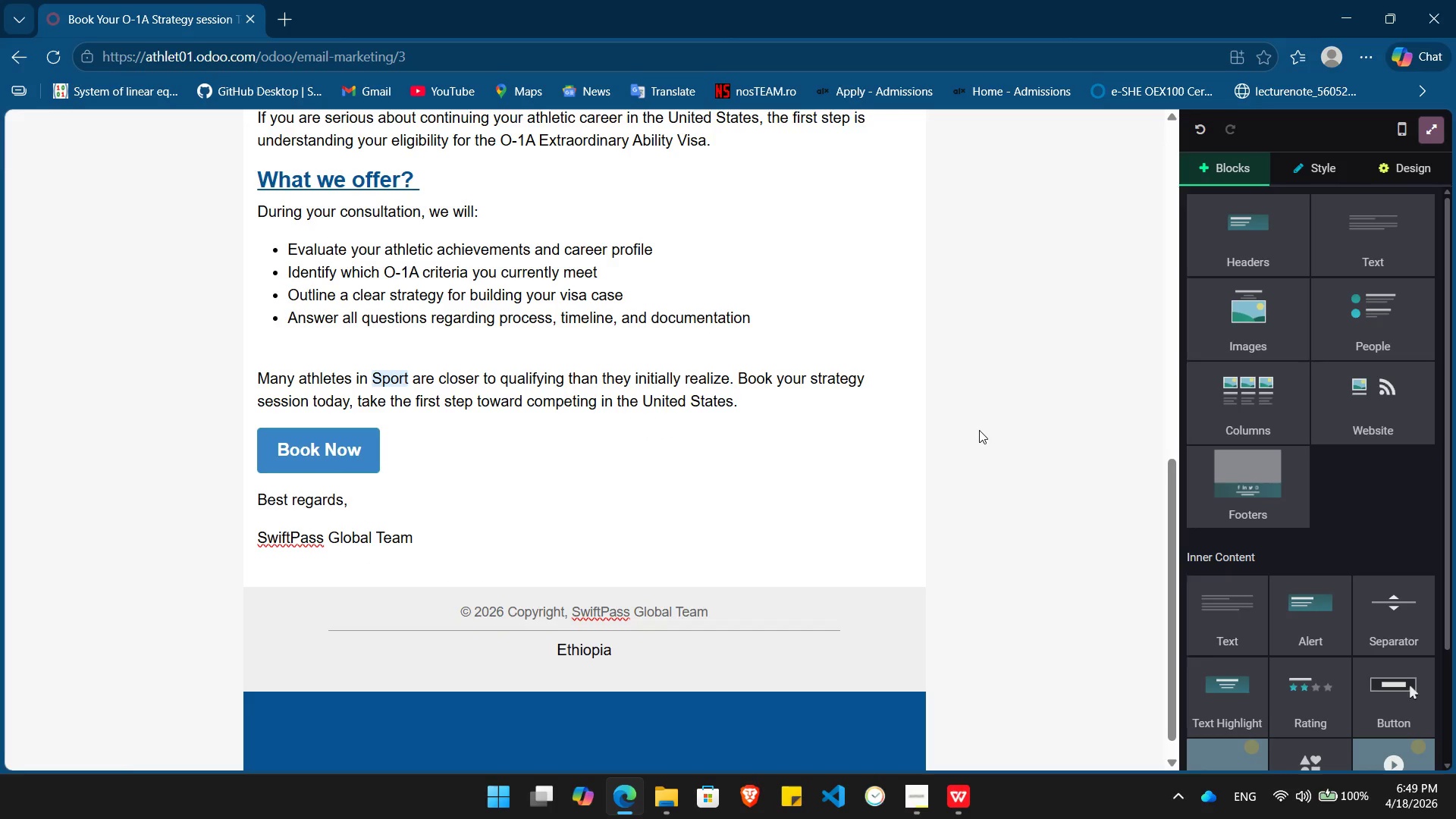 
scroll: coordinate [979, 430], scroll_direction: up, amount: 6.0
 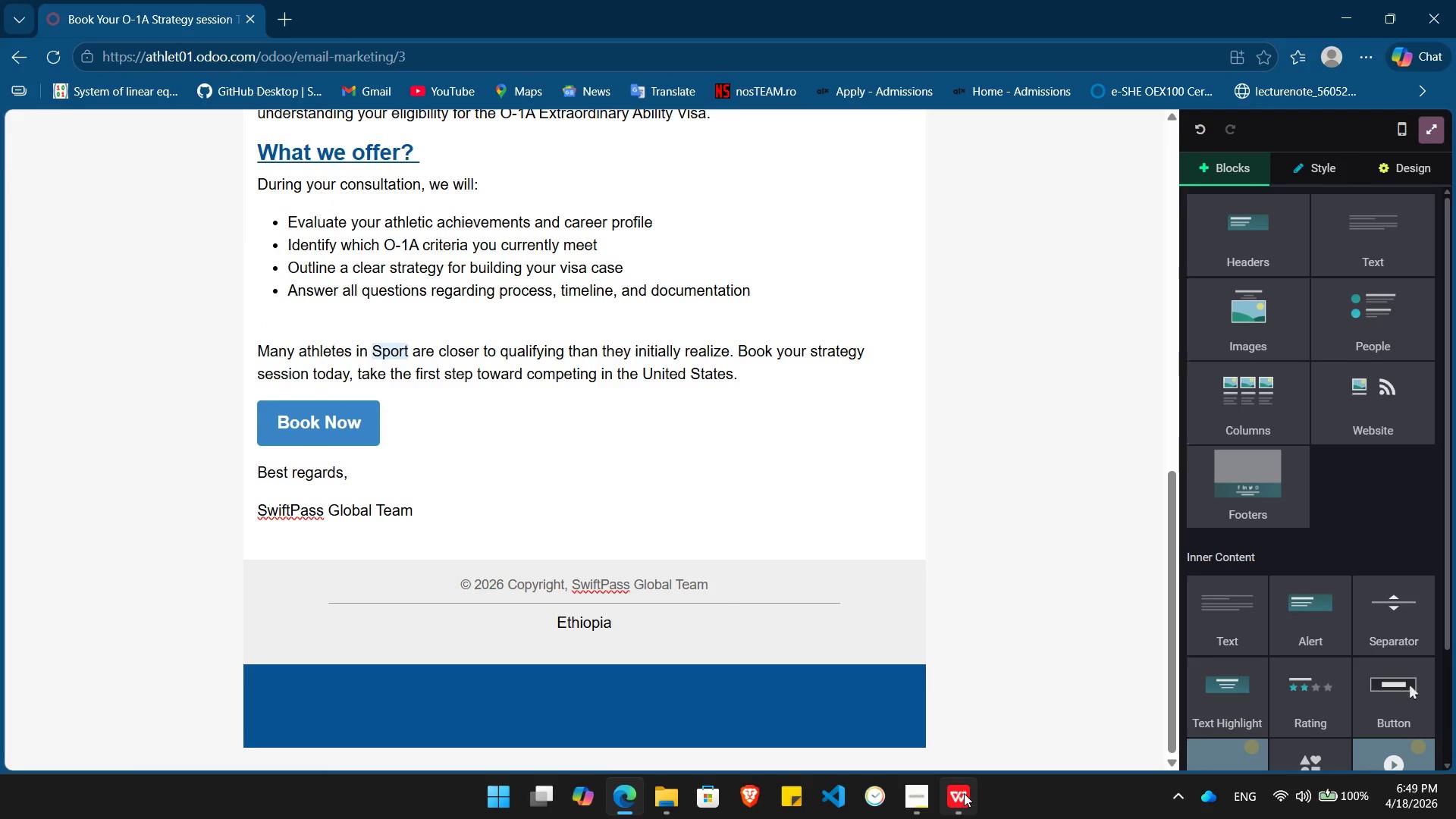 
left_click([964, 793])
 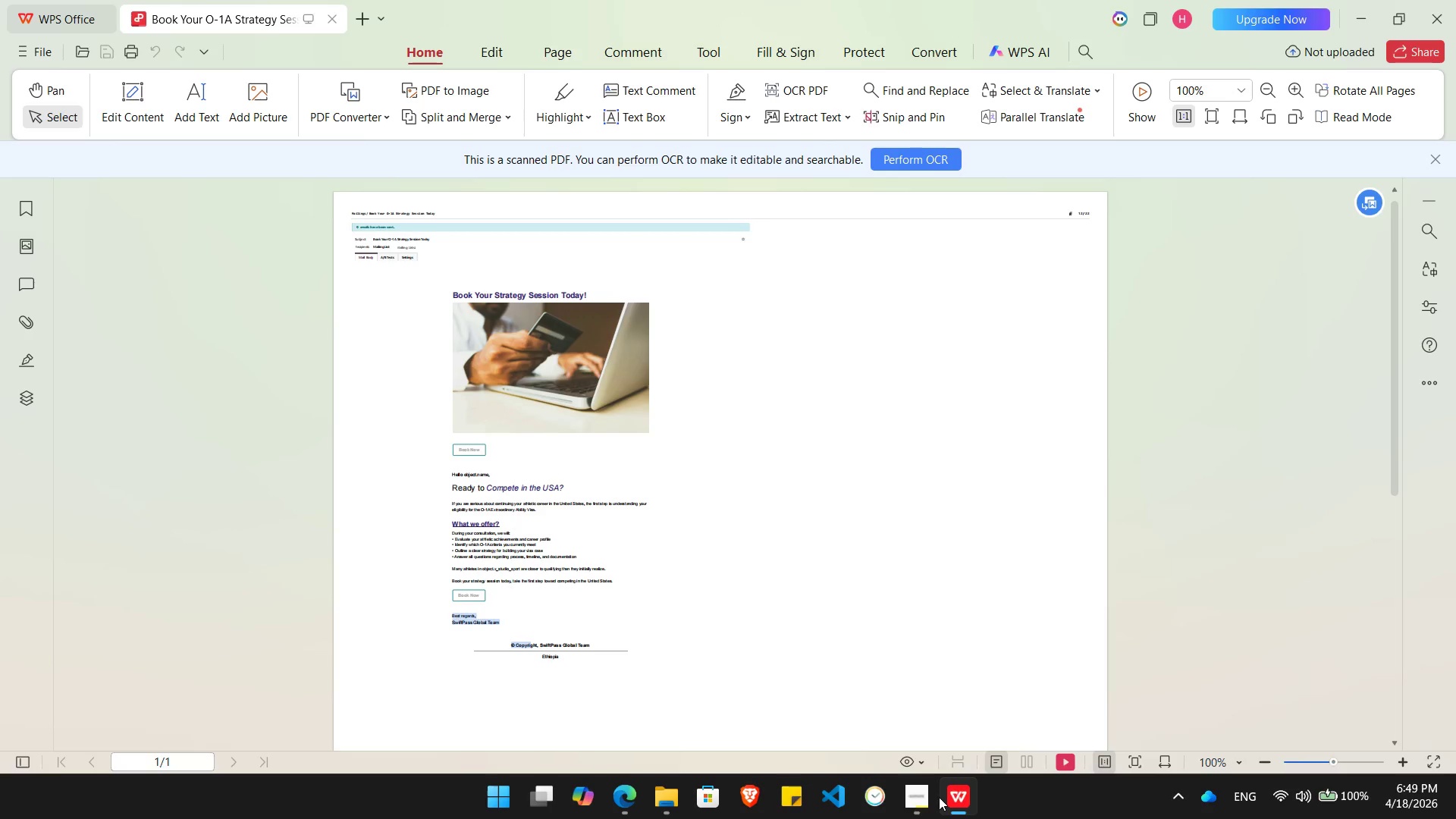 
left_click([927, 799])